 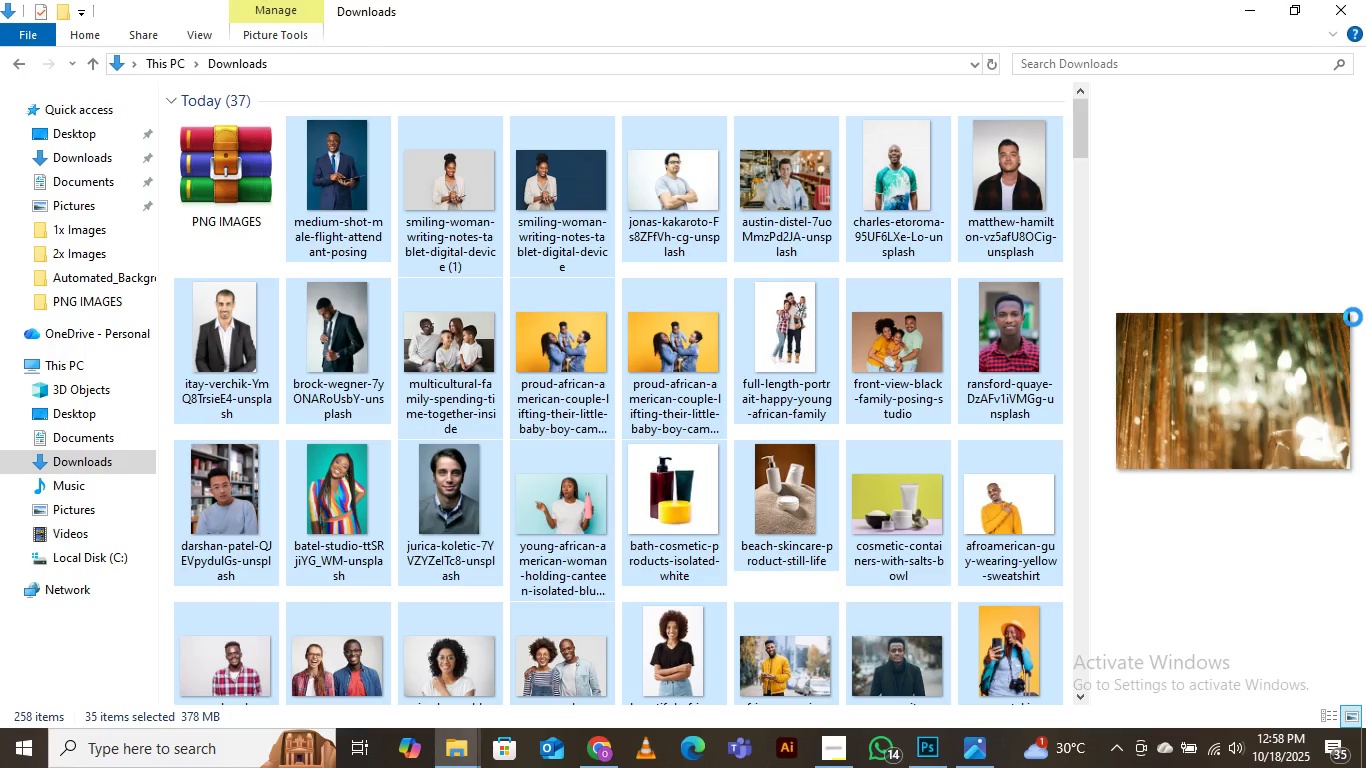 
mouse_move([590, 140])
 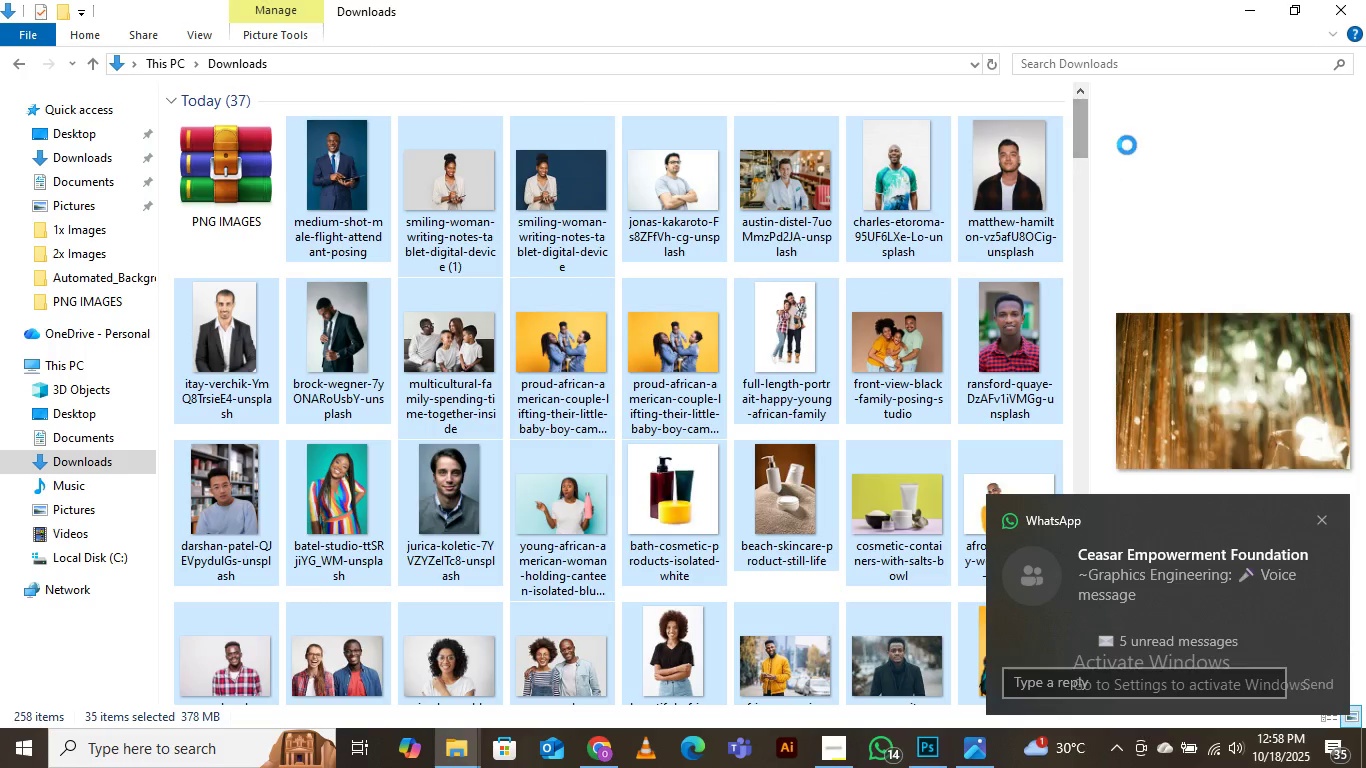 
left_click([1127, 145])
 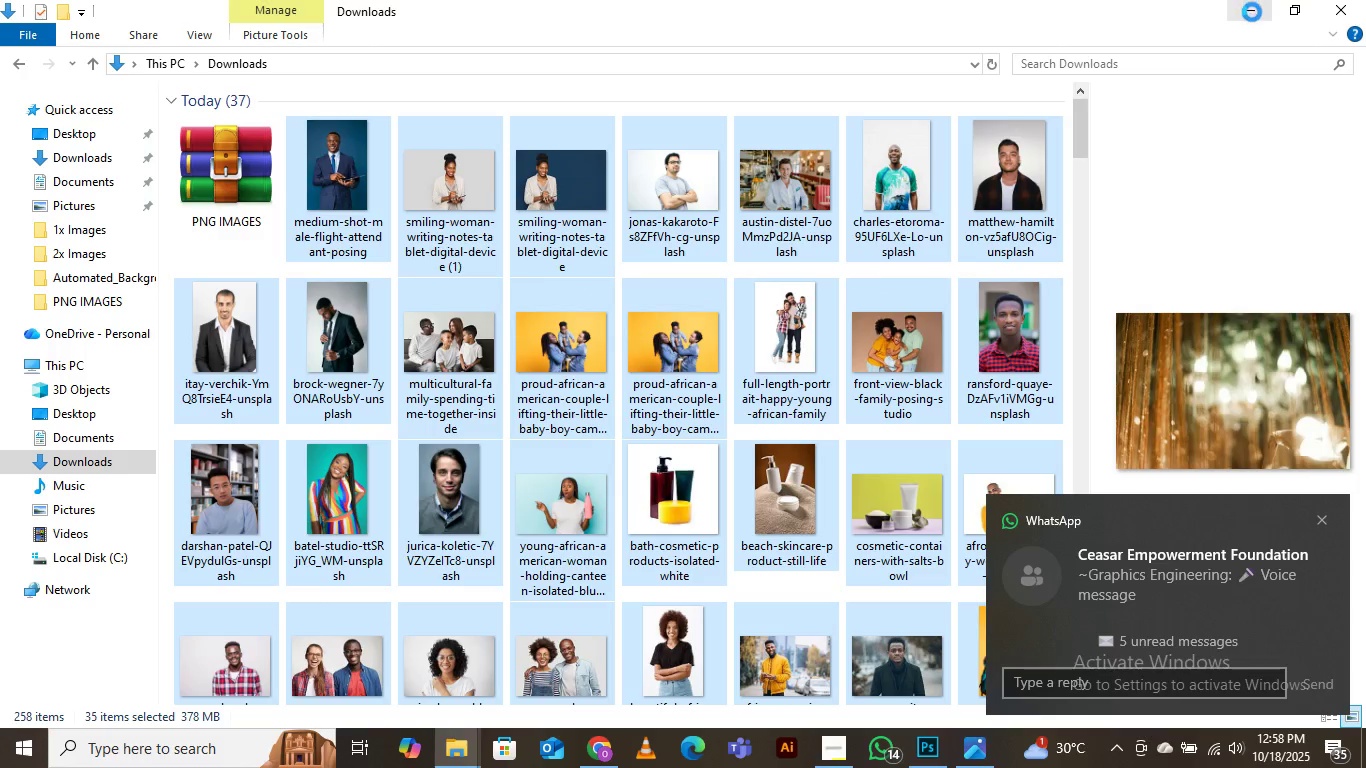 
left_click([1247, 12])
 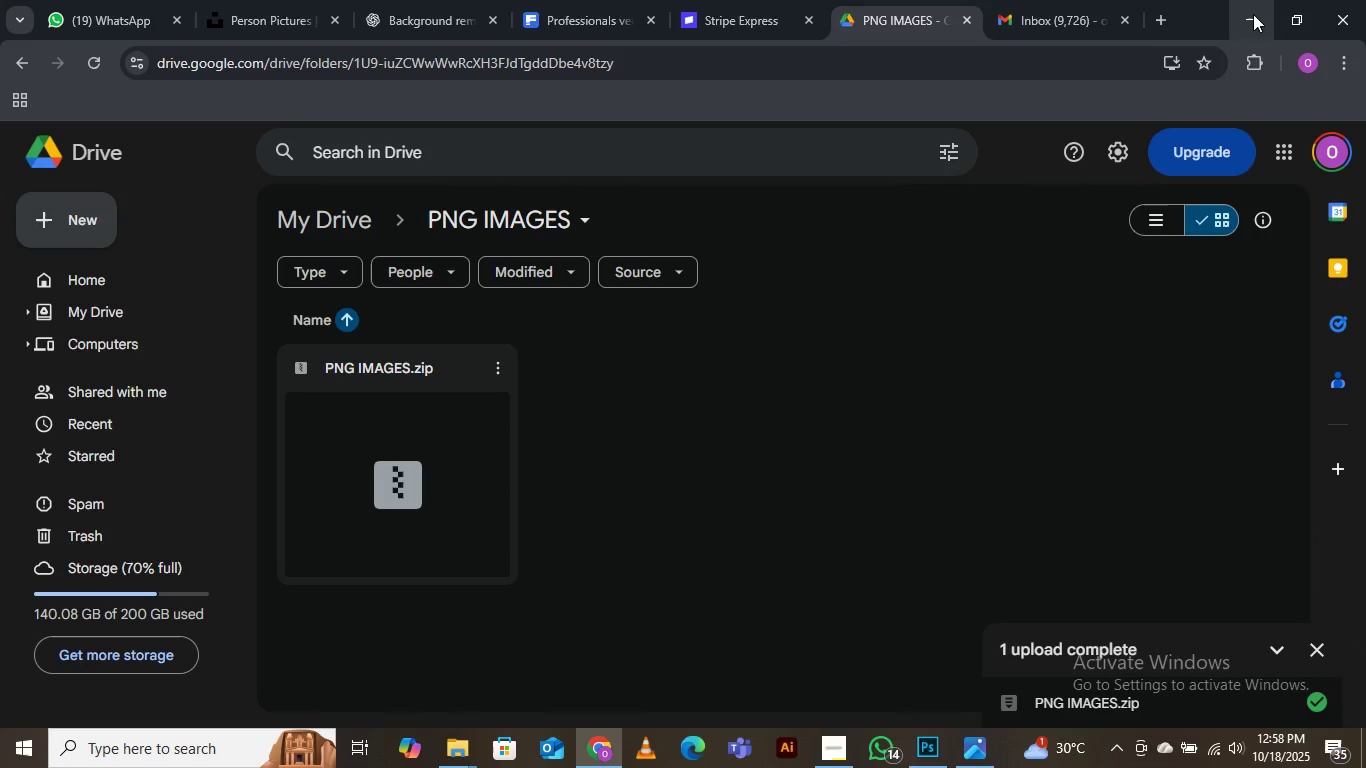 
left_click([1253, 14])
 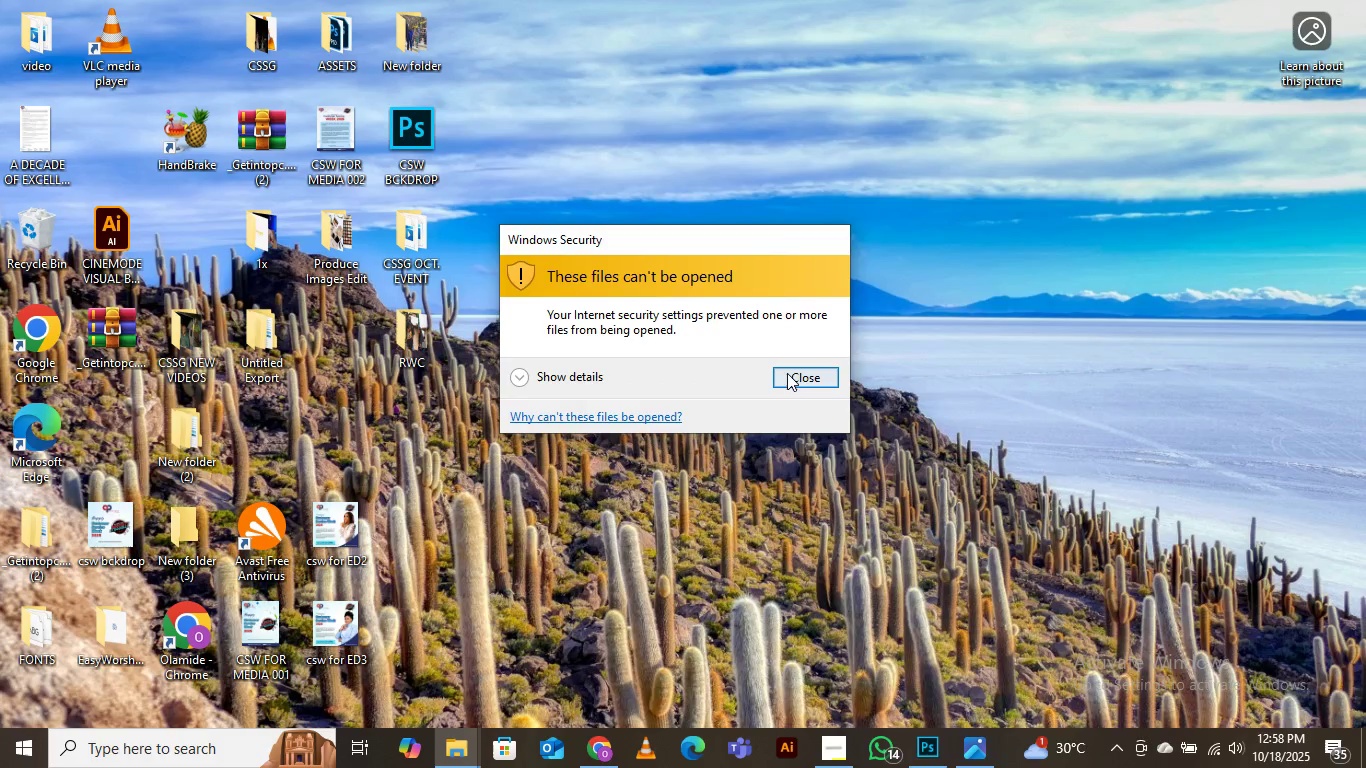 
left_click([787, 373])
 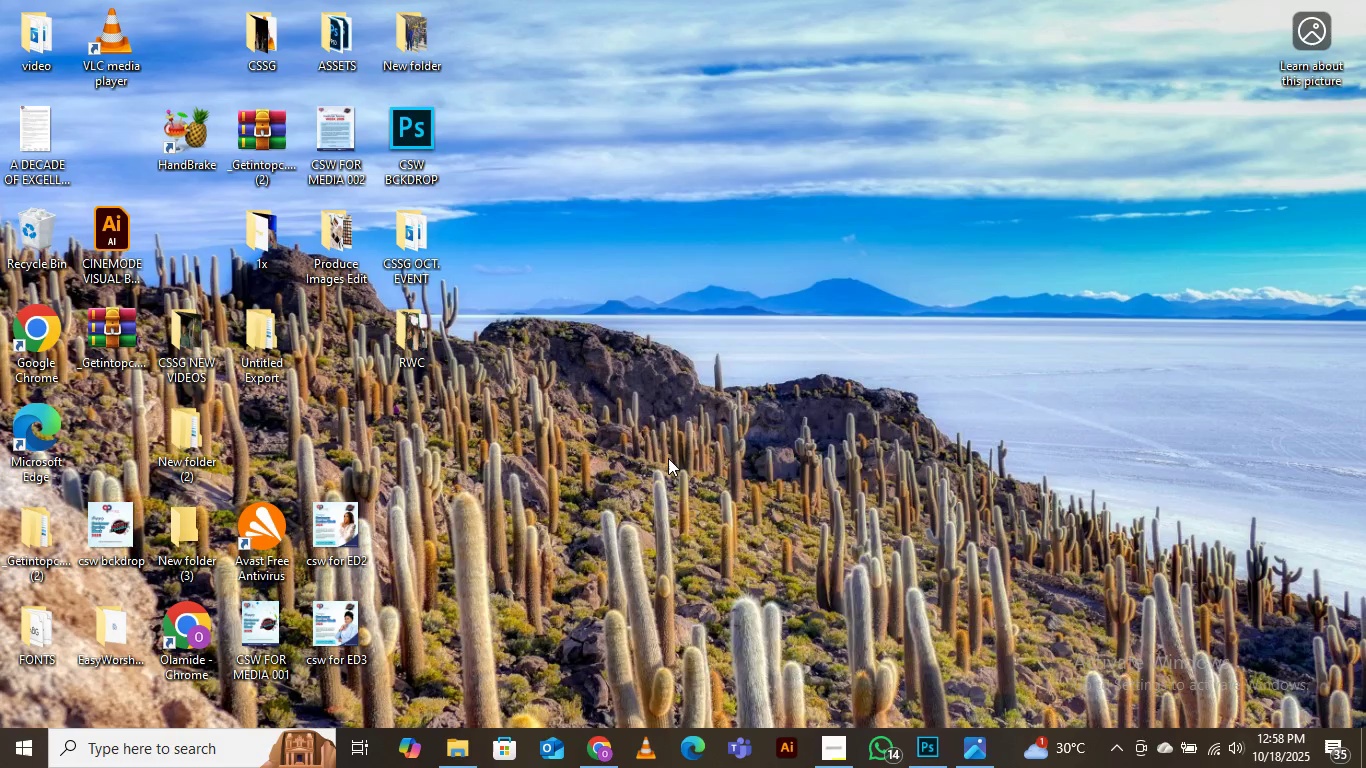 
right_click([668, 458])
 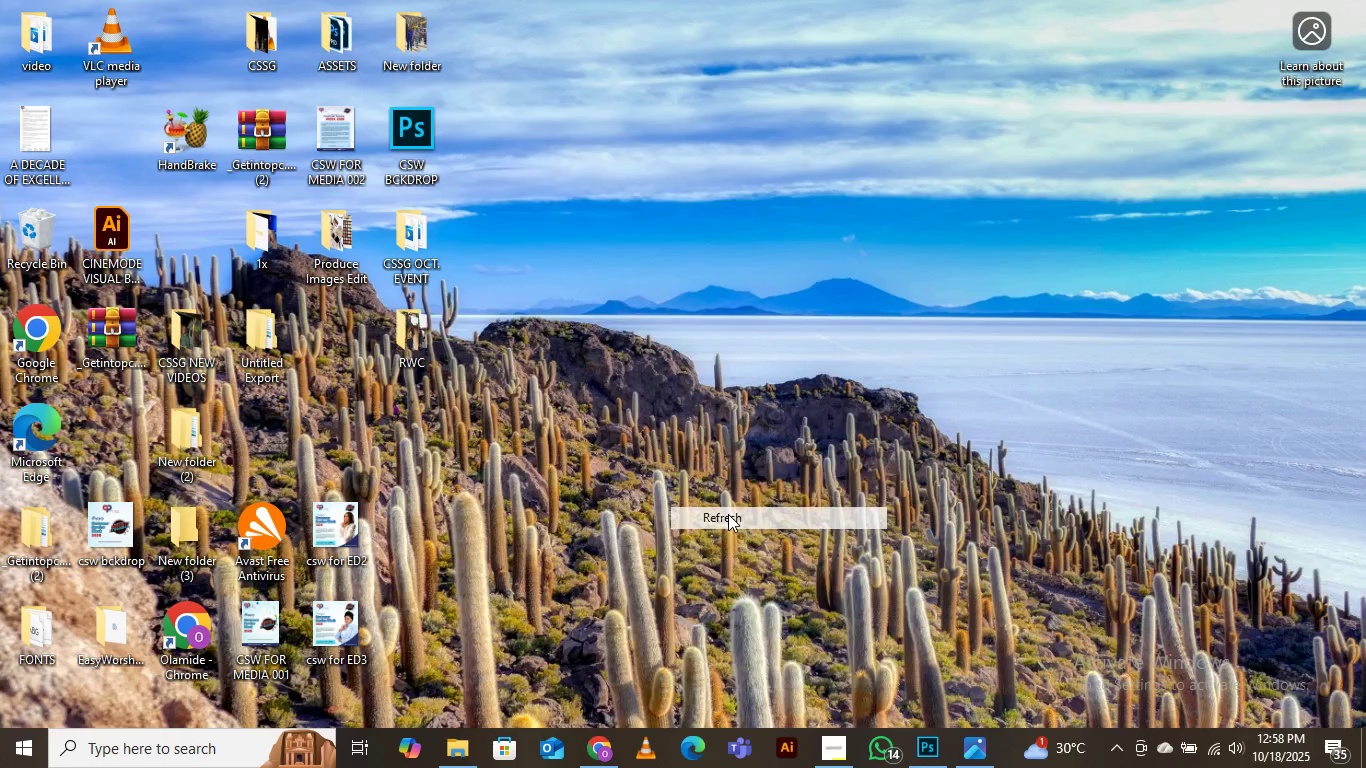 
left_click([728, 514])
 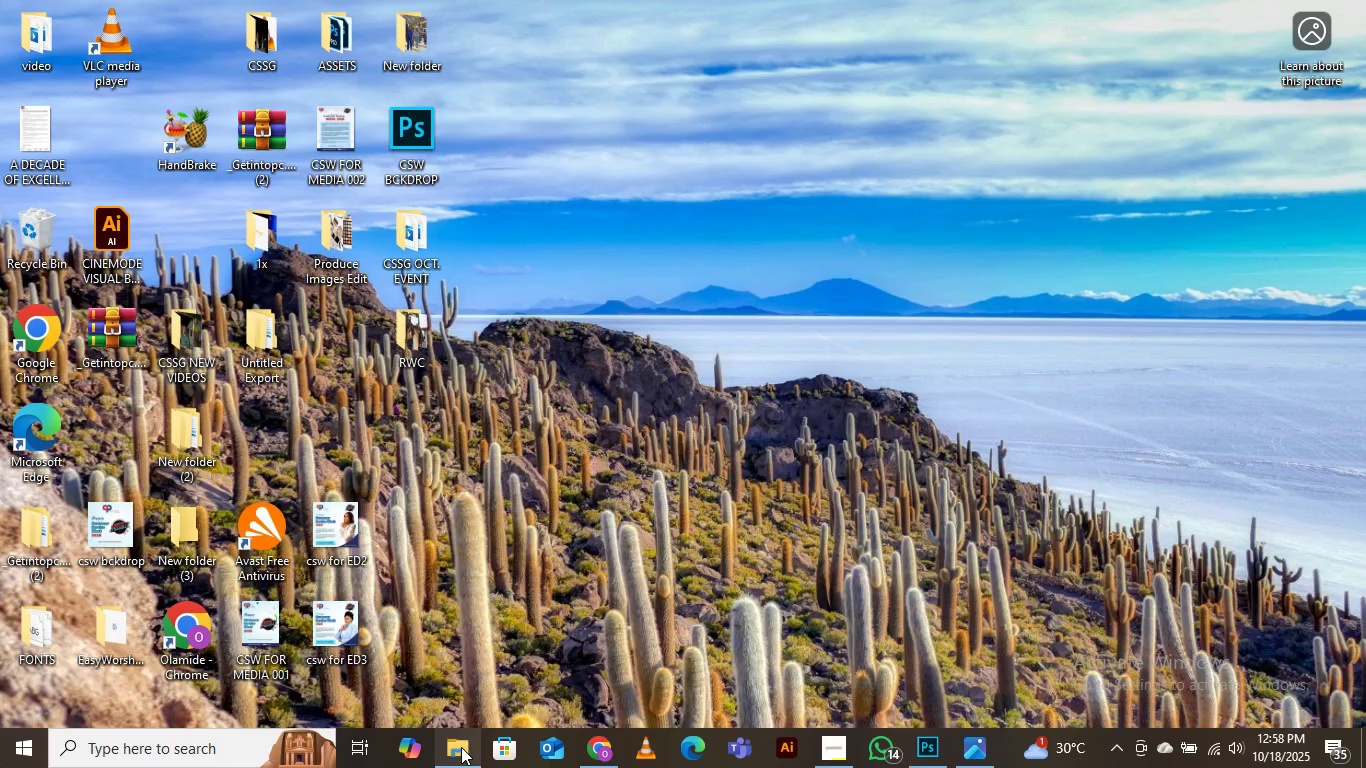 
left_click([461, 747])
 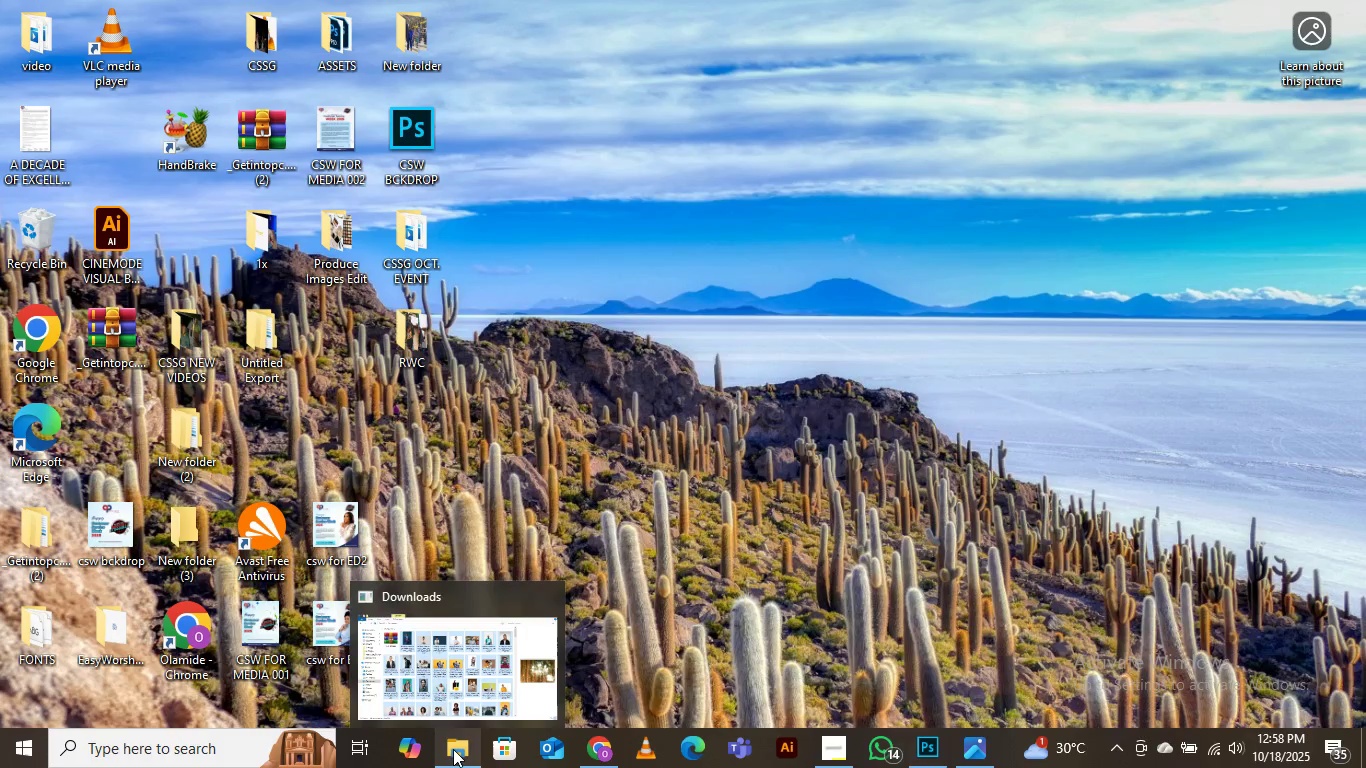 
left_click([436, 669])
 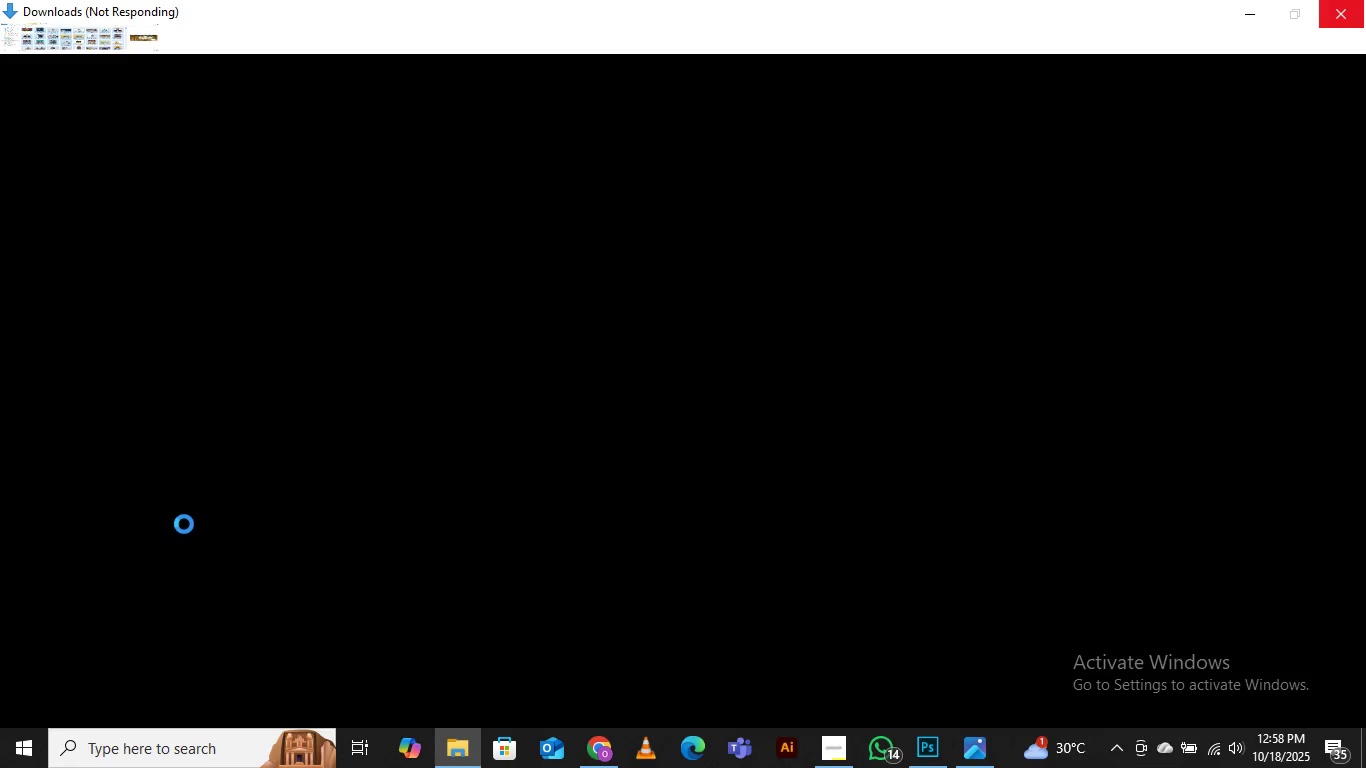 
wait(9.67)
 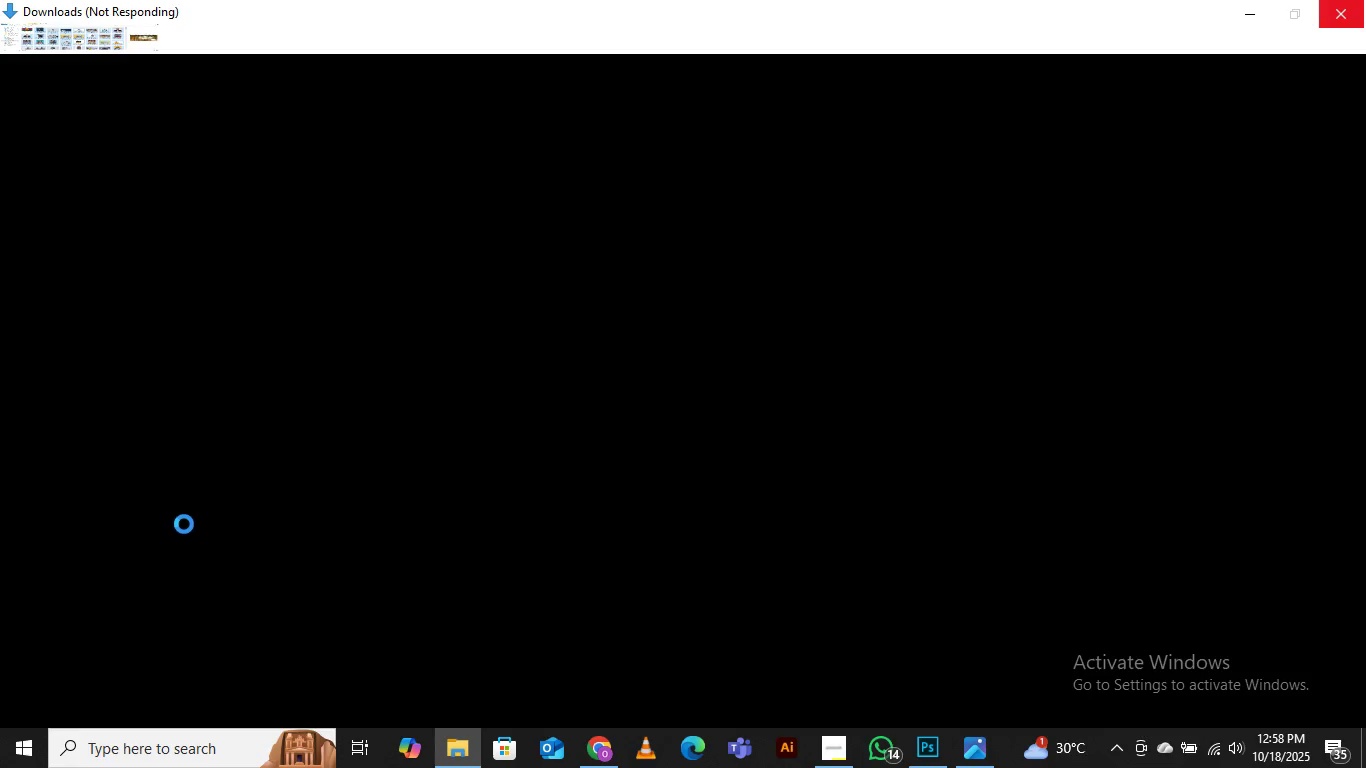 
left_click([938, 506])
 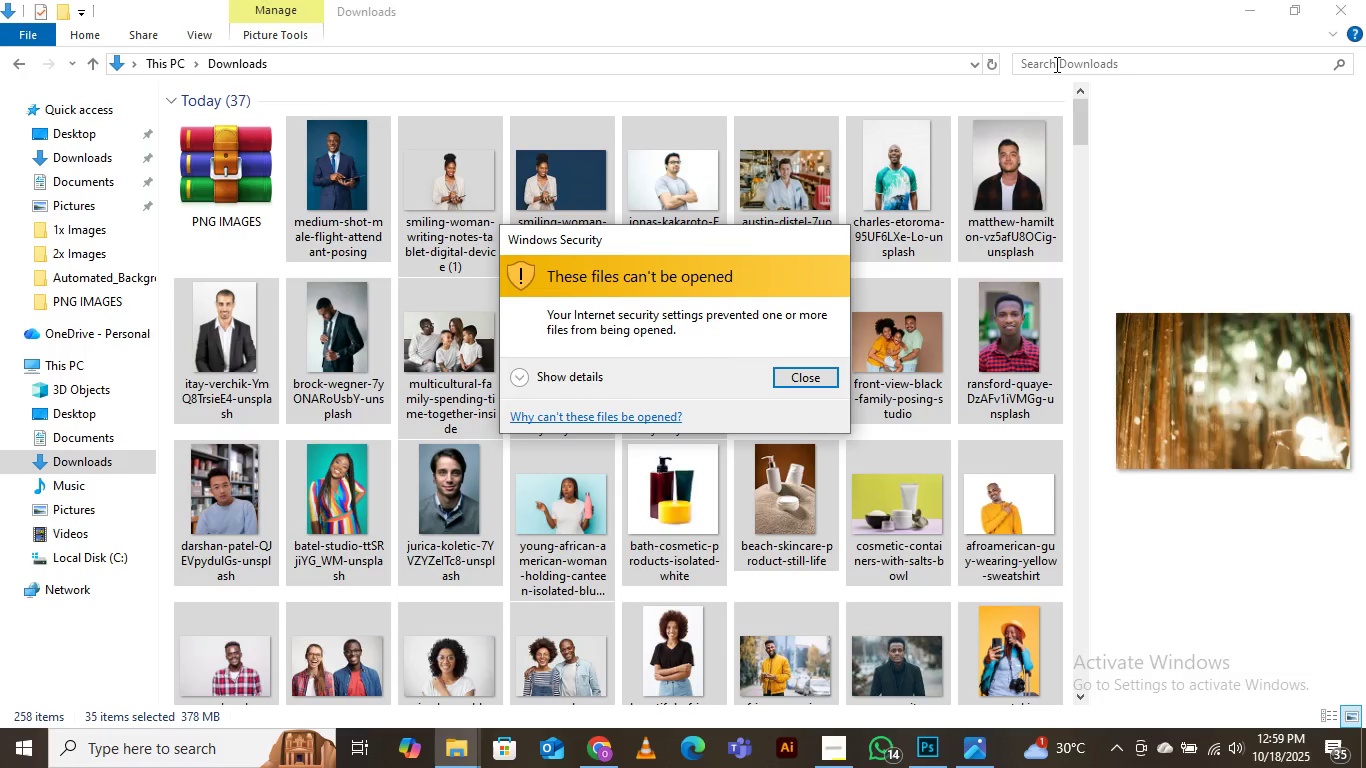 
wait(14.86)
 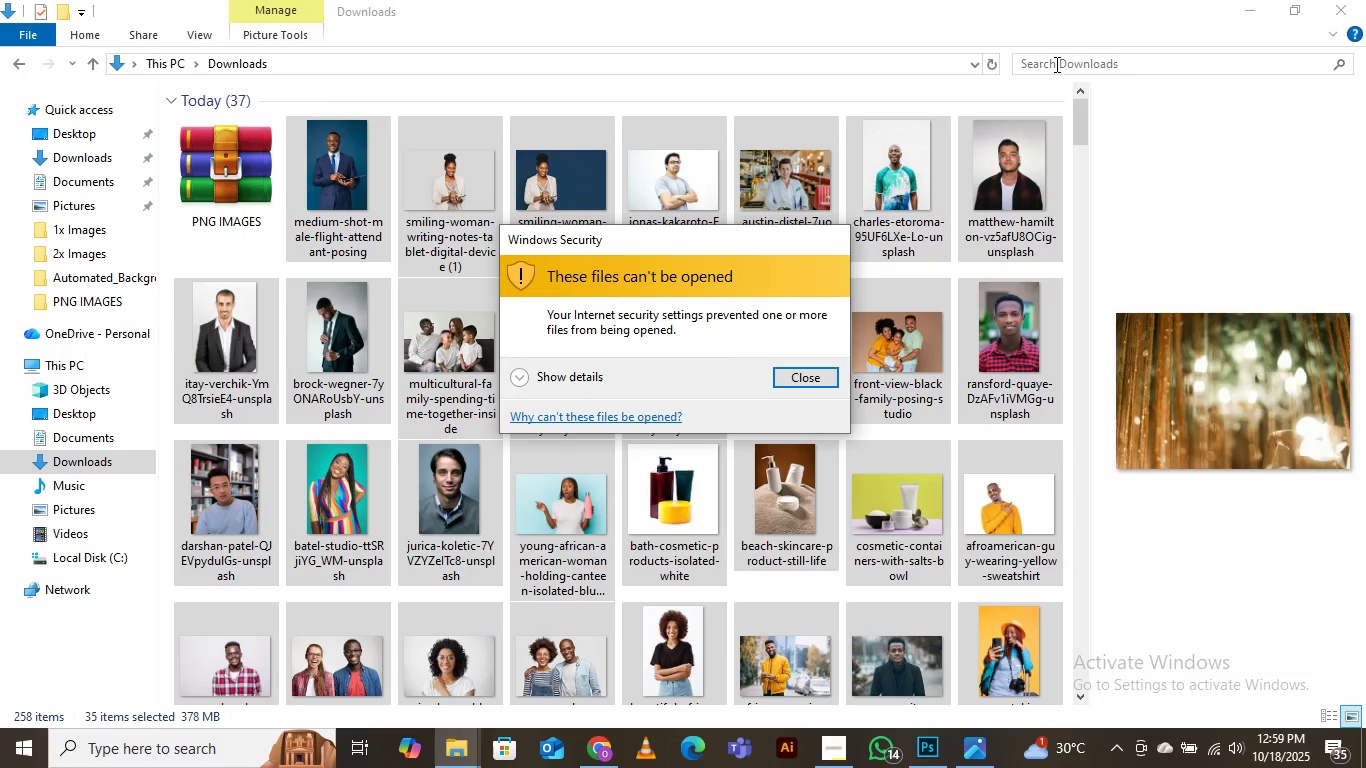 
left_click([1167, 514])
 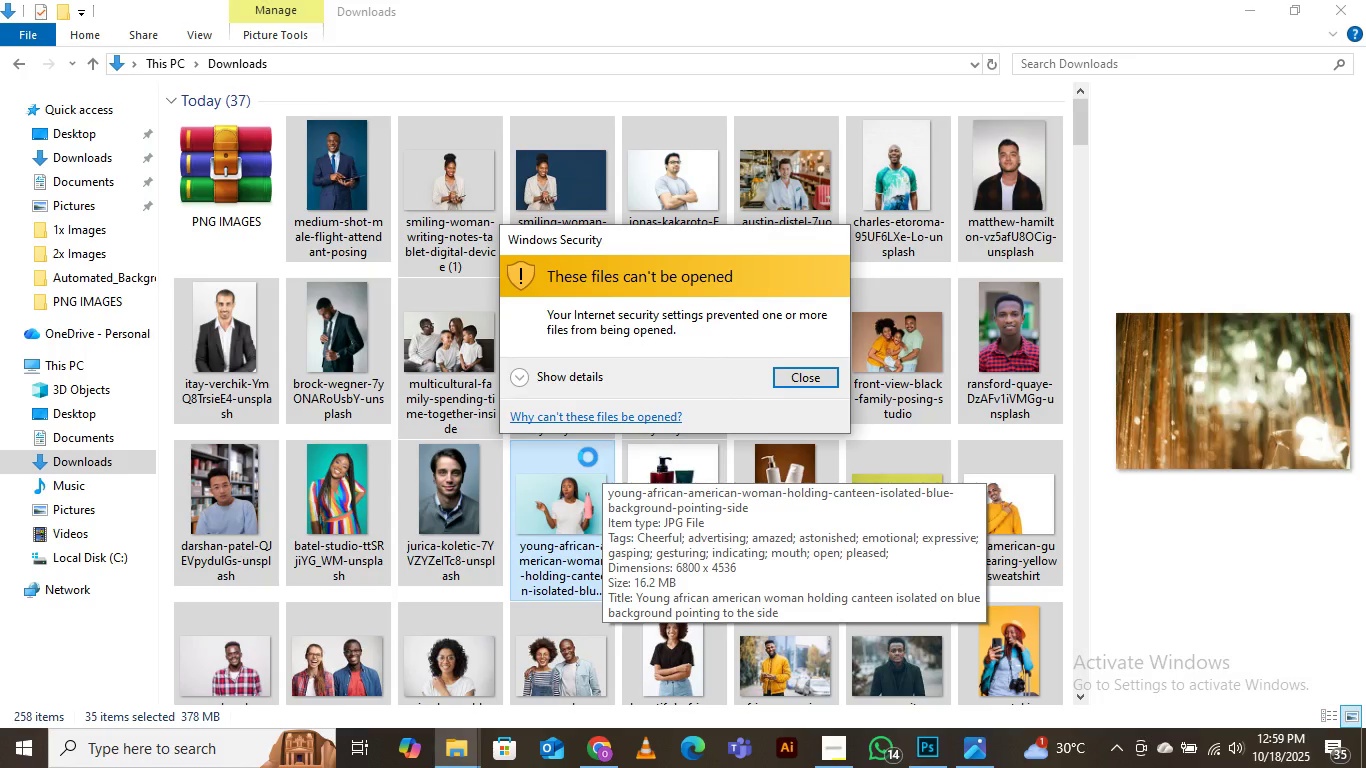 
wait(26.86)
 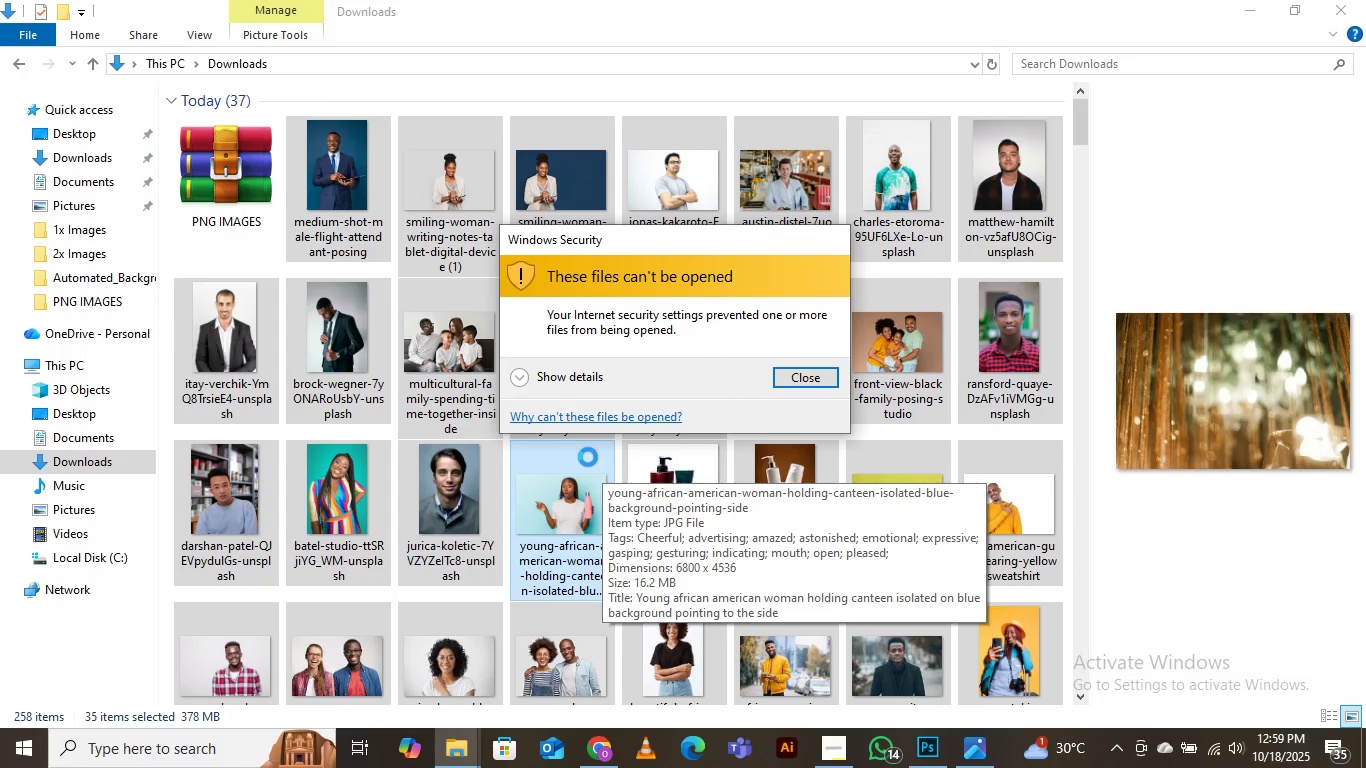 
left_click([809, 374])
 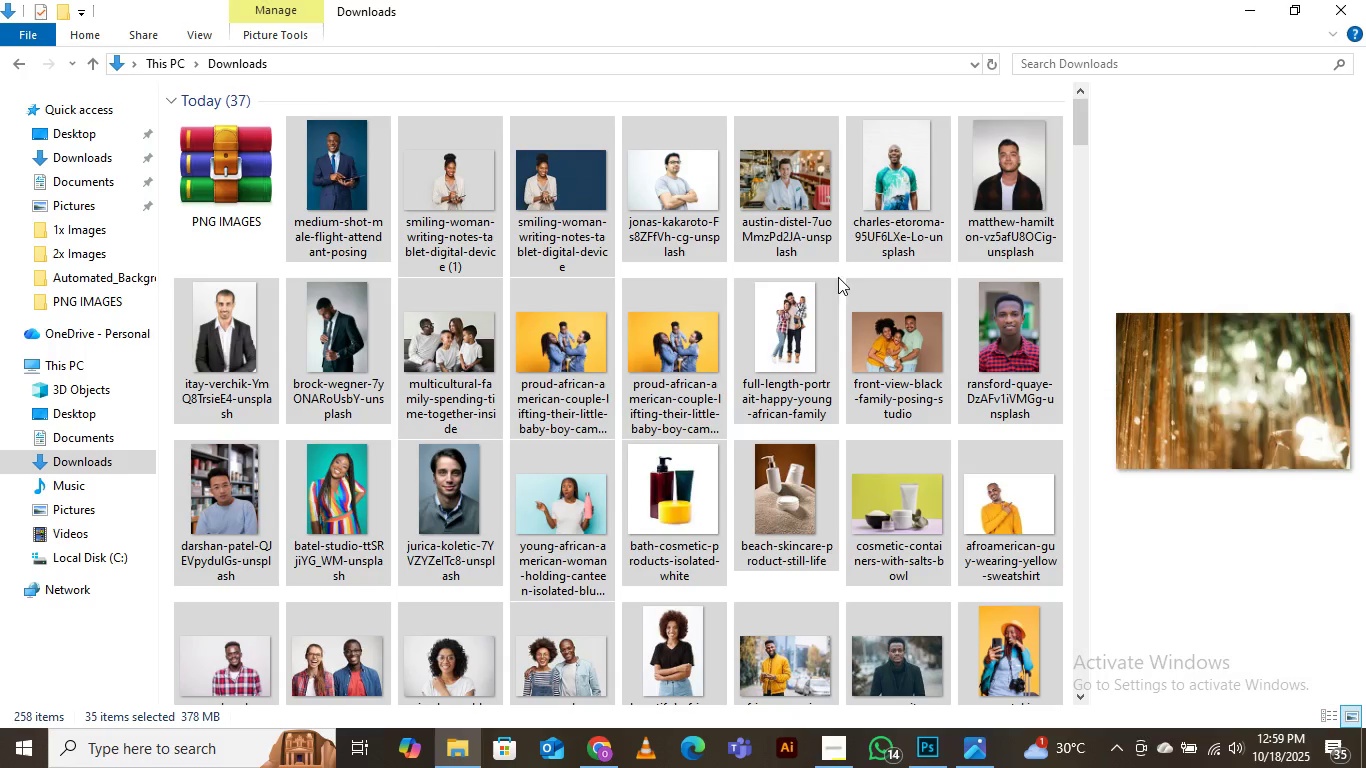 
scroll: coordinate [628, 450], scroll_direction: down, amount: 4.0
 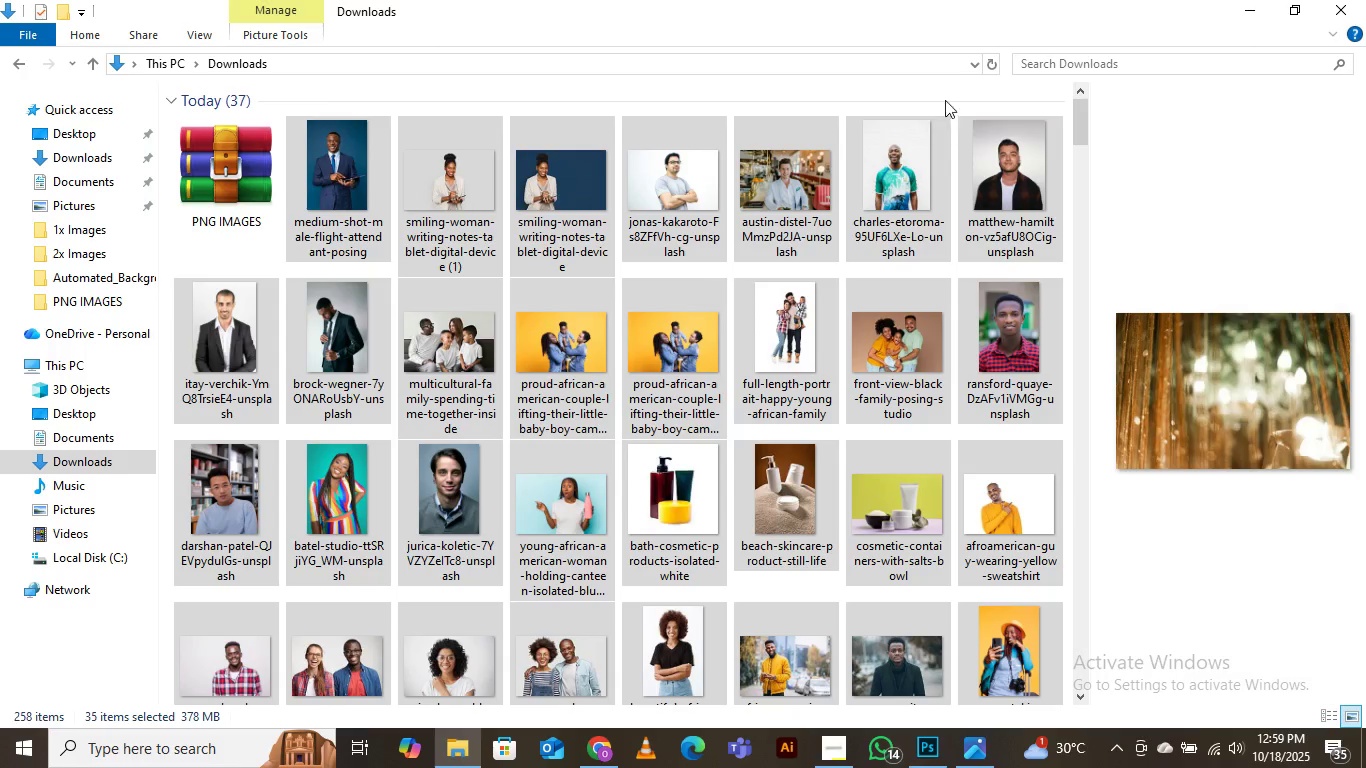 
wait(5.36)
 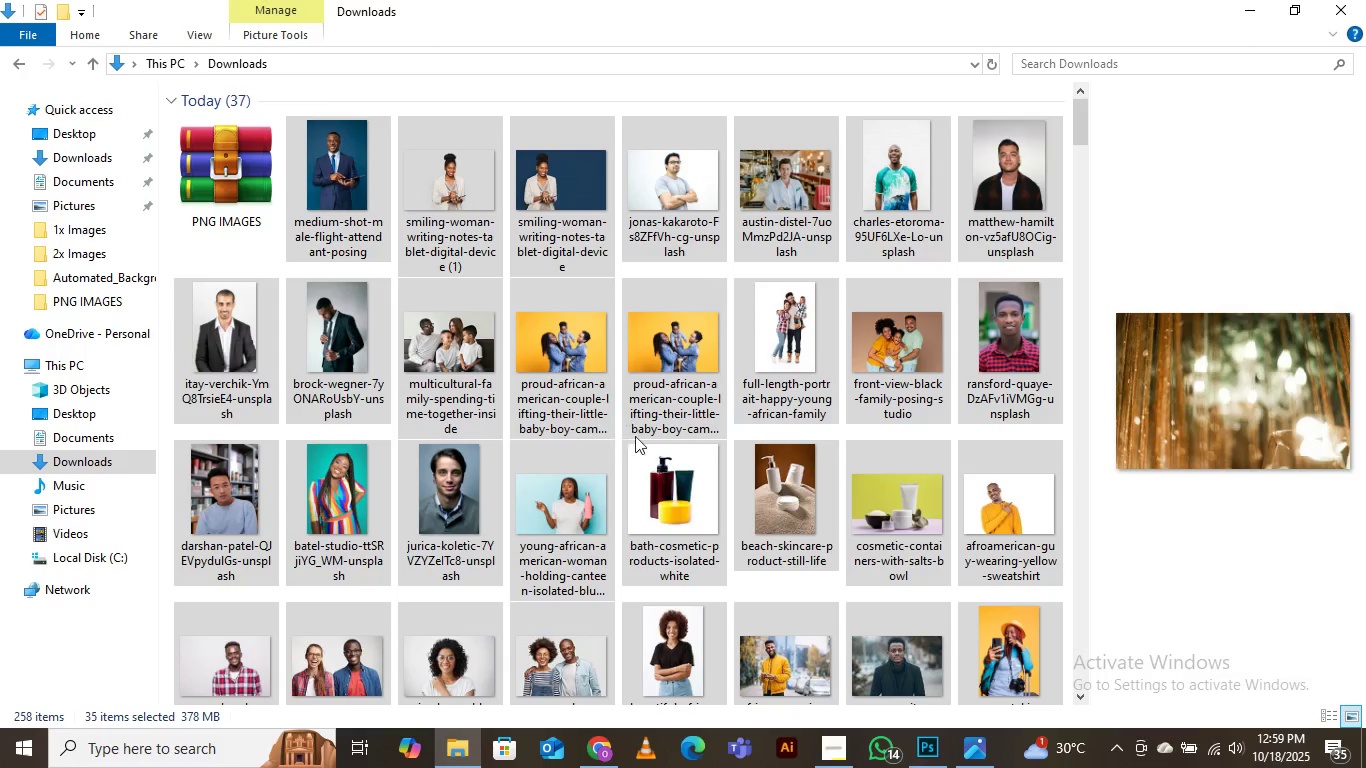 
mouse_move([1318, 6])
 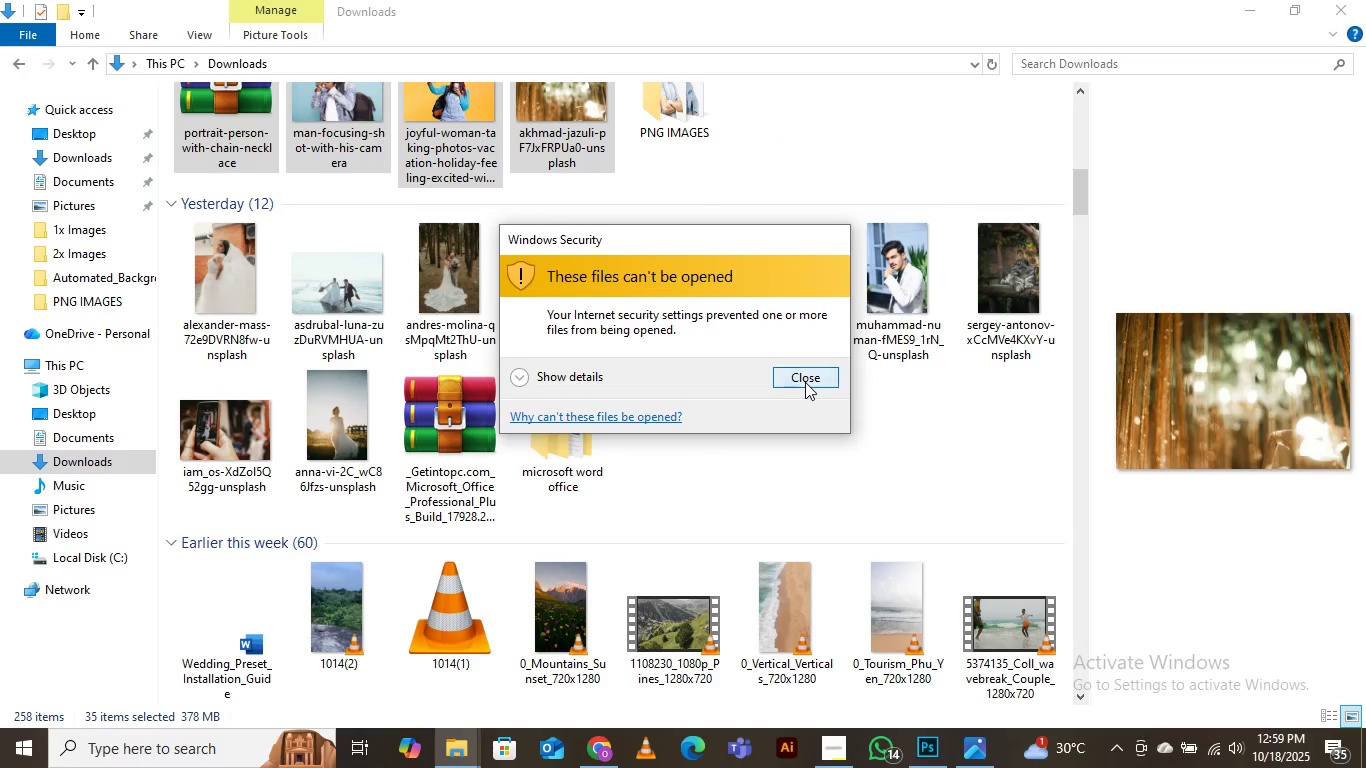 
left_click([805, 382])
 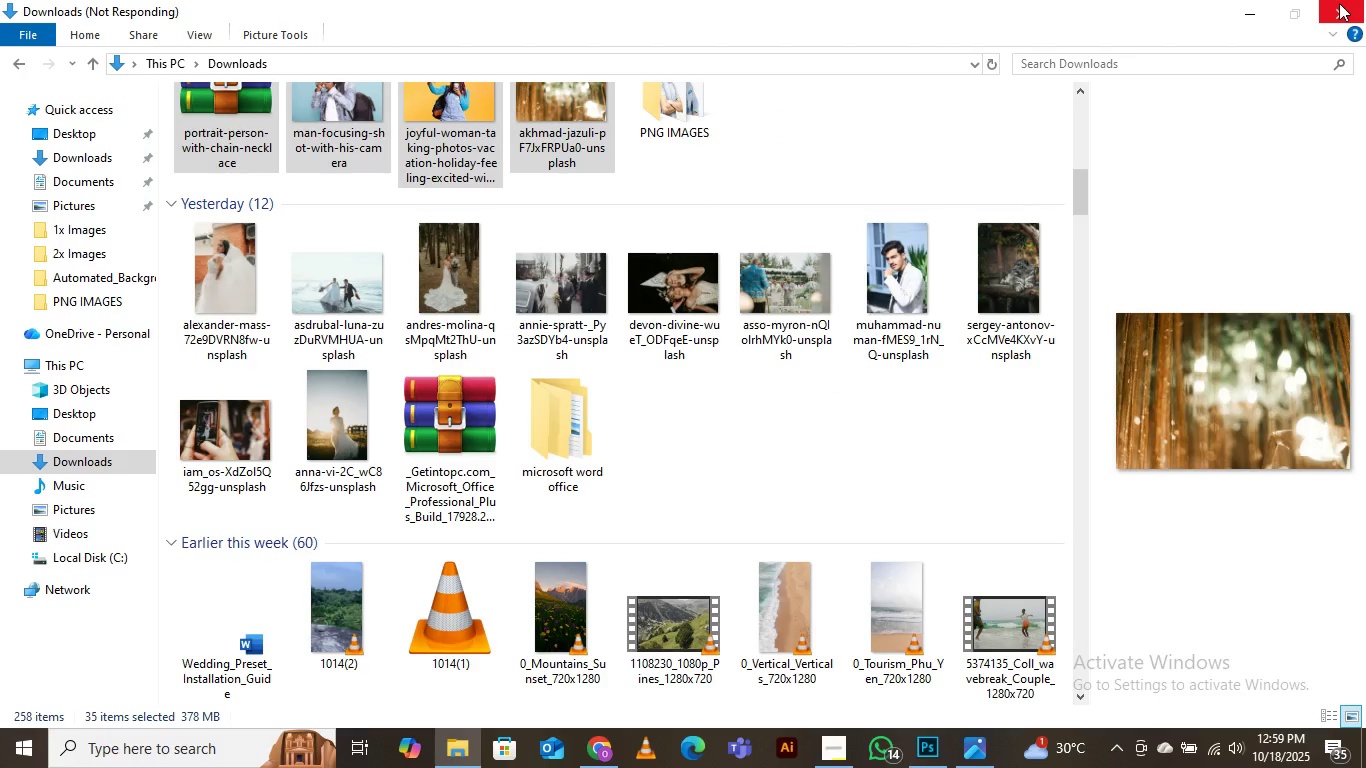 
wait(10.67)
 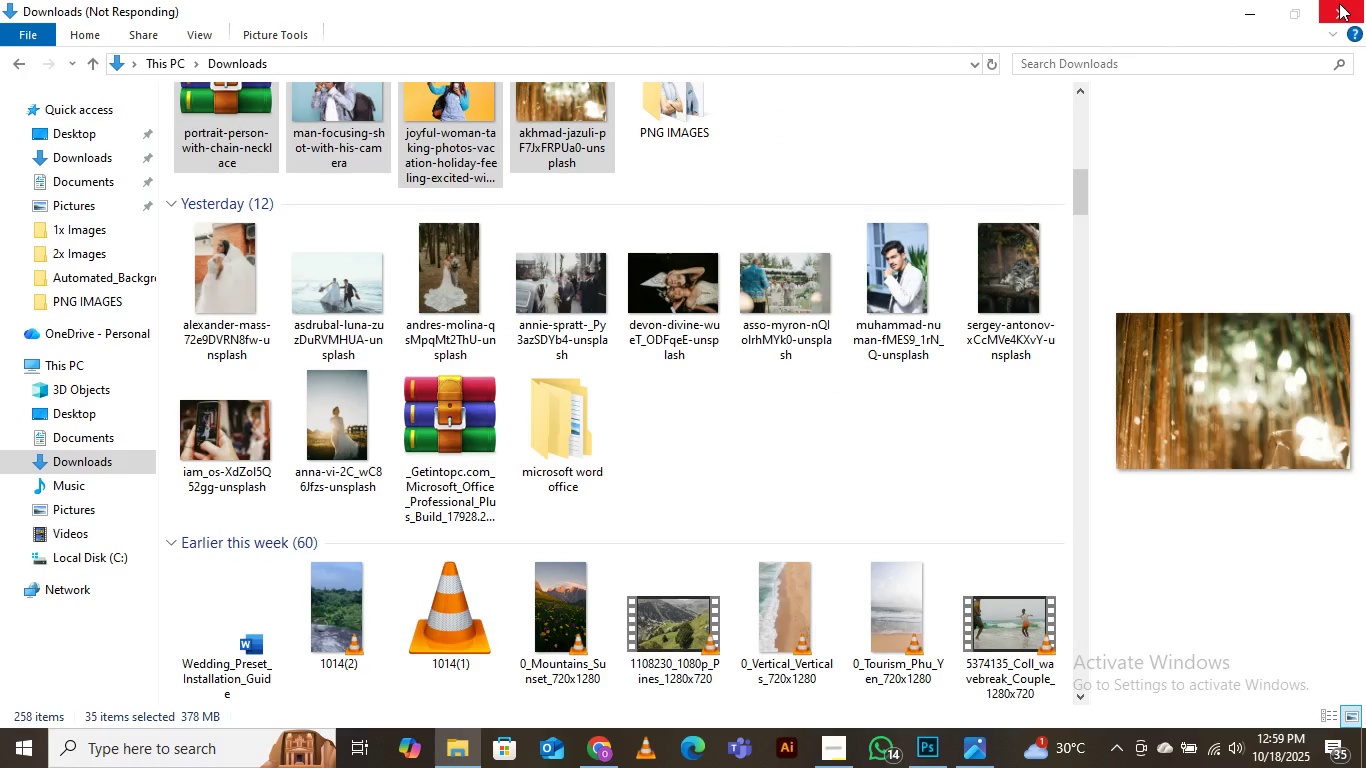 
left_click([1054, 595])
 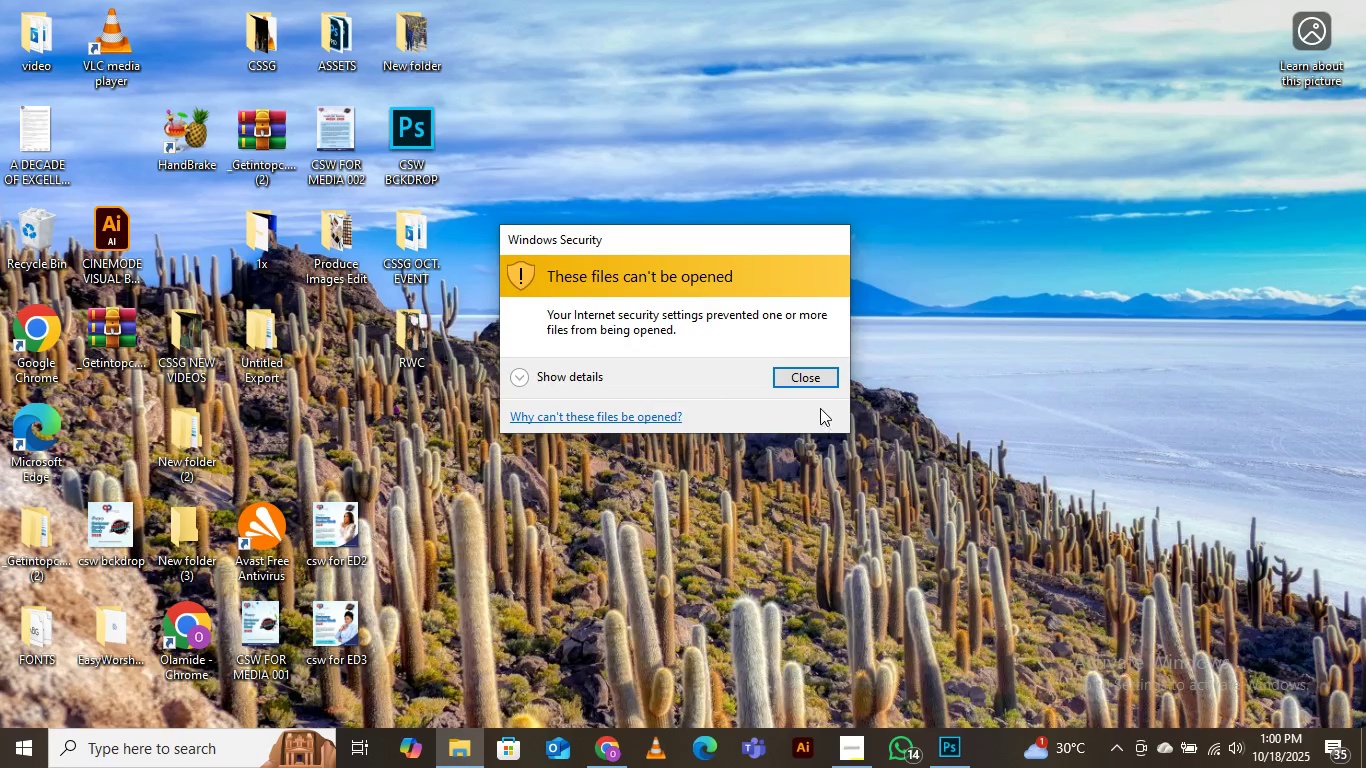 
left_click([813, 379])
 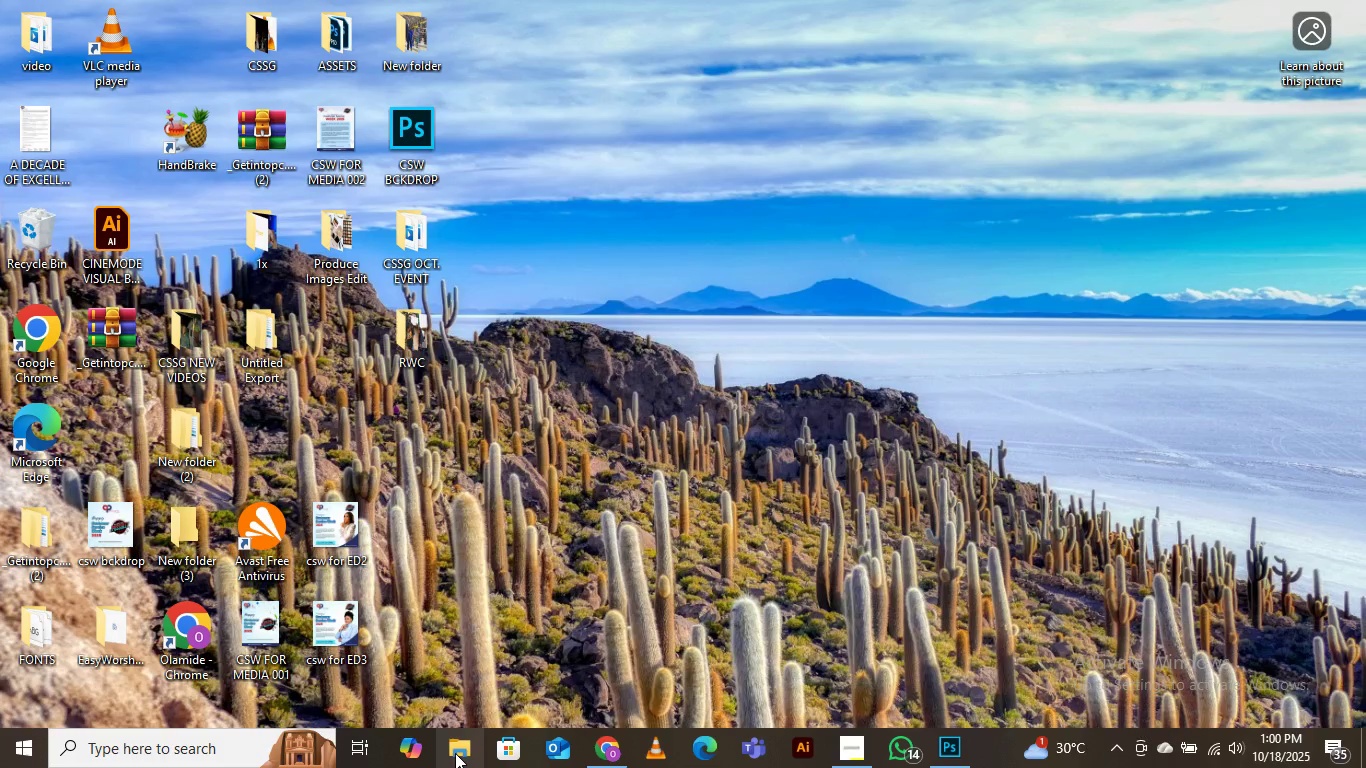 
left_click([455, 753])
 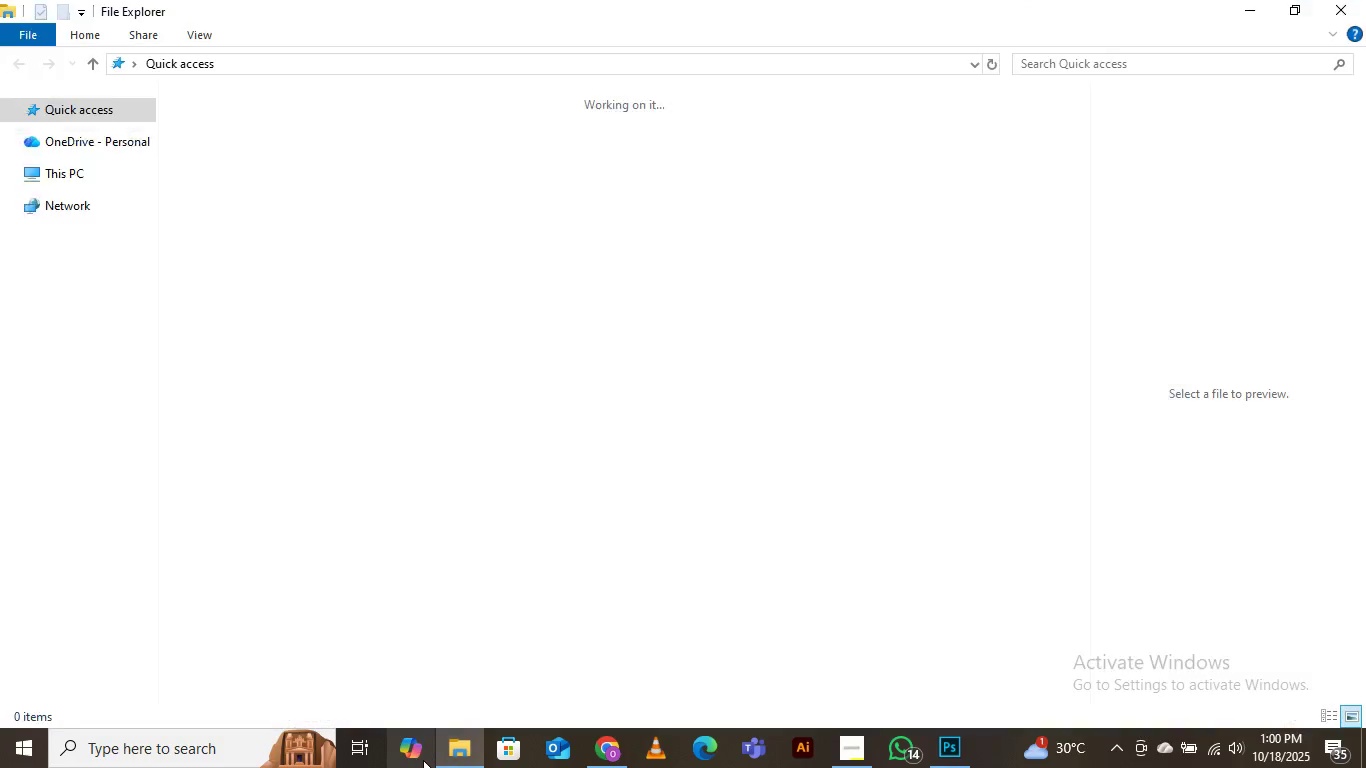 
mouse_move([430, 727])
 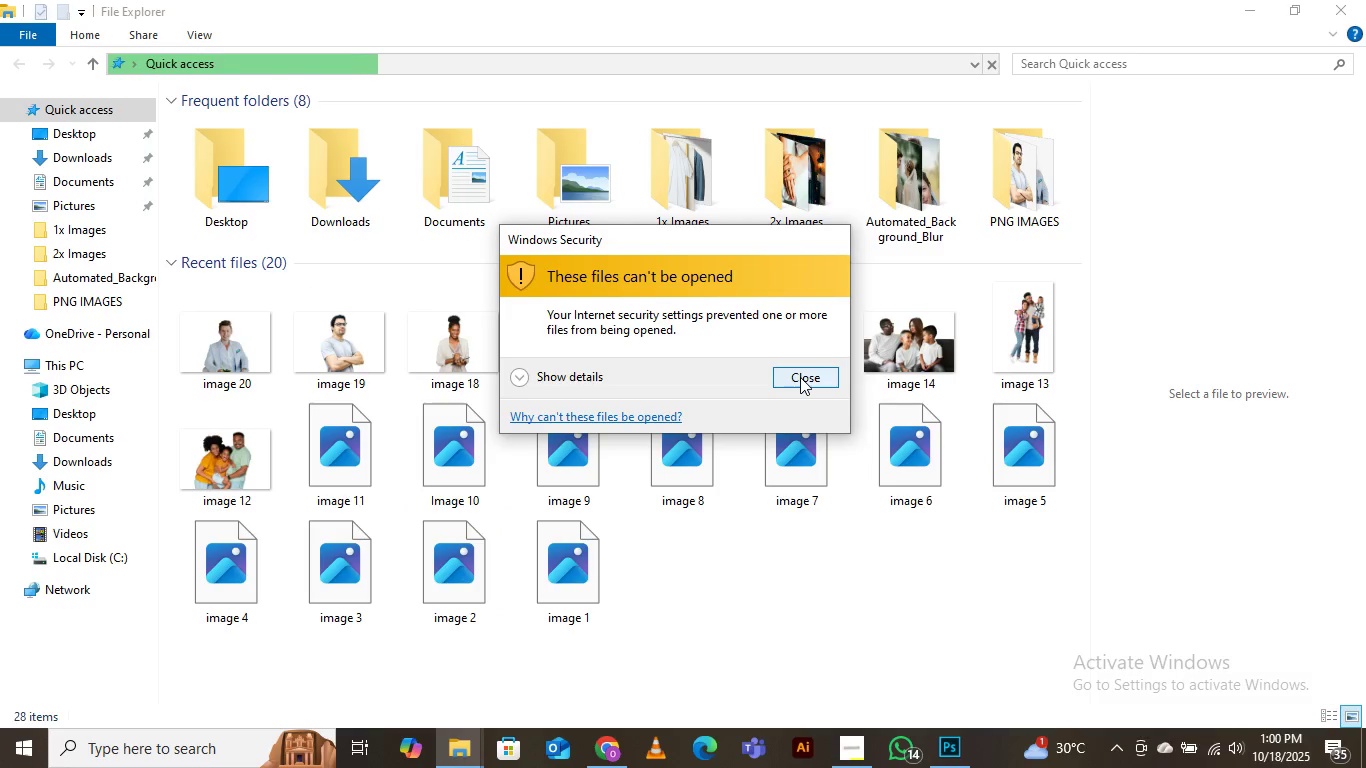 
wait(5.69)
 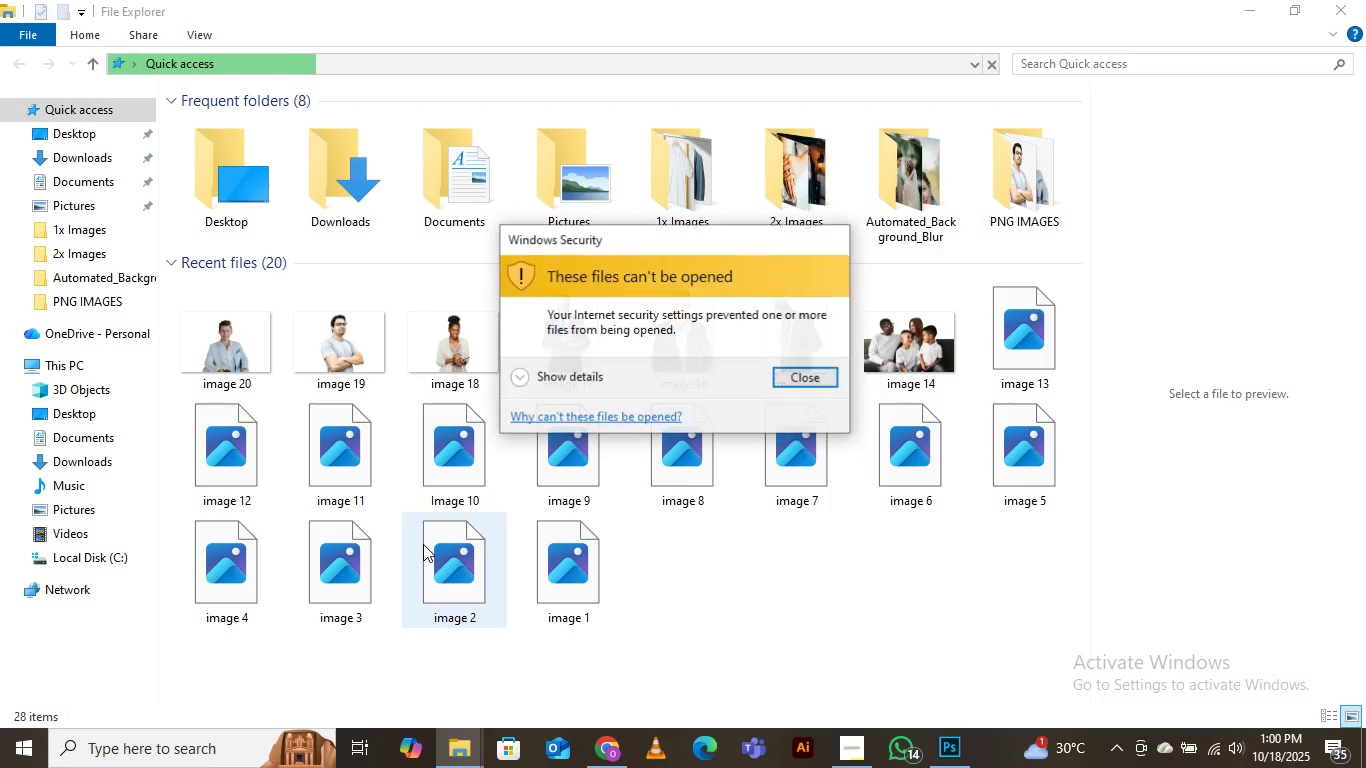 
left_click([800, 377])
 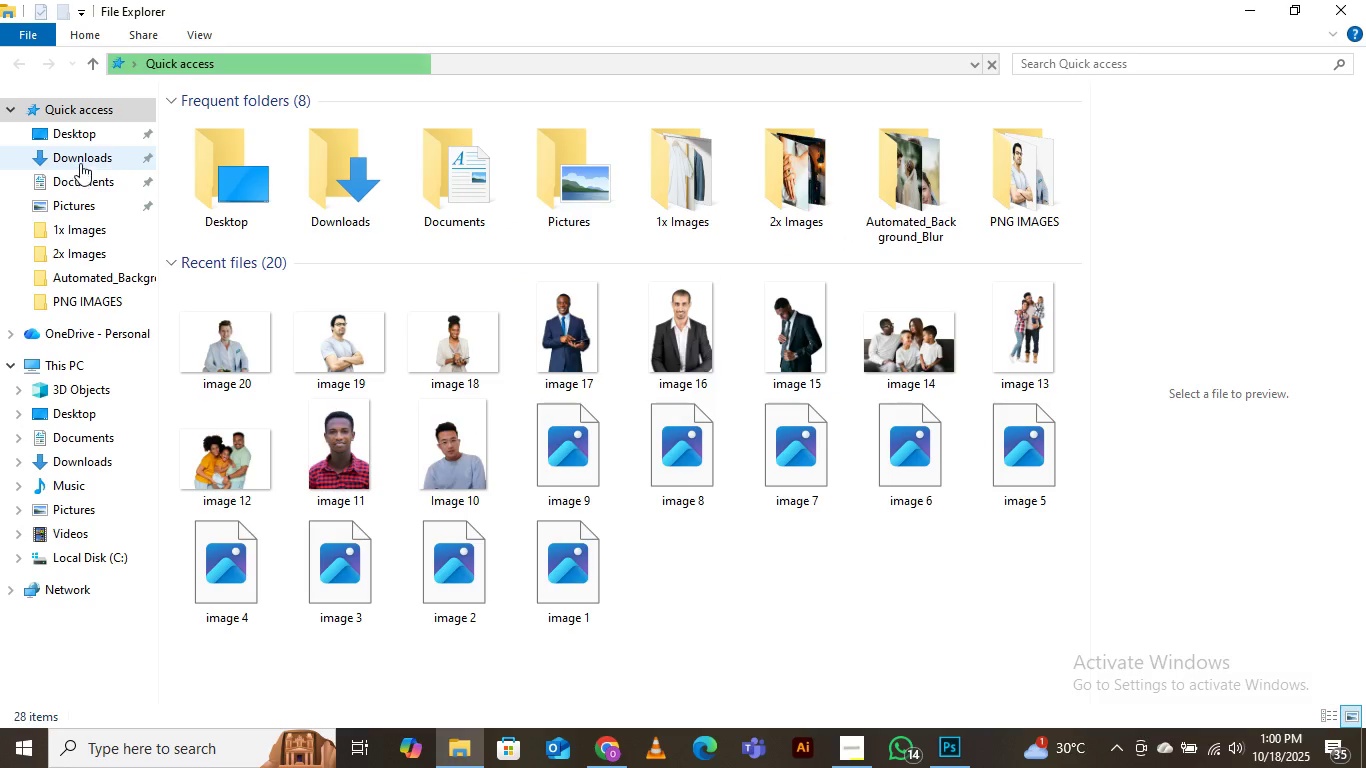 
left_click([80, 162])
 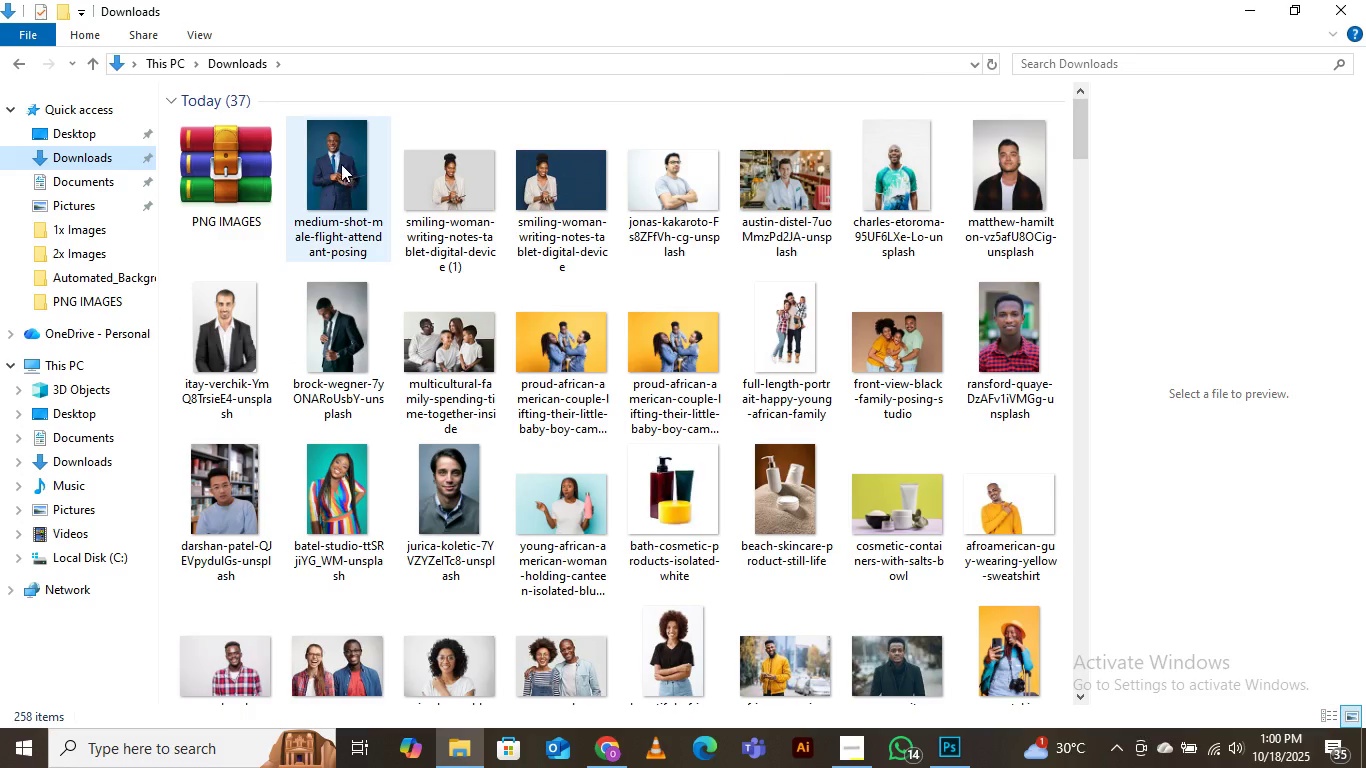 
left_click([337, 161])
 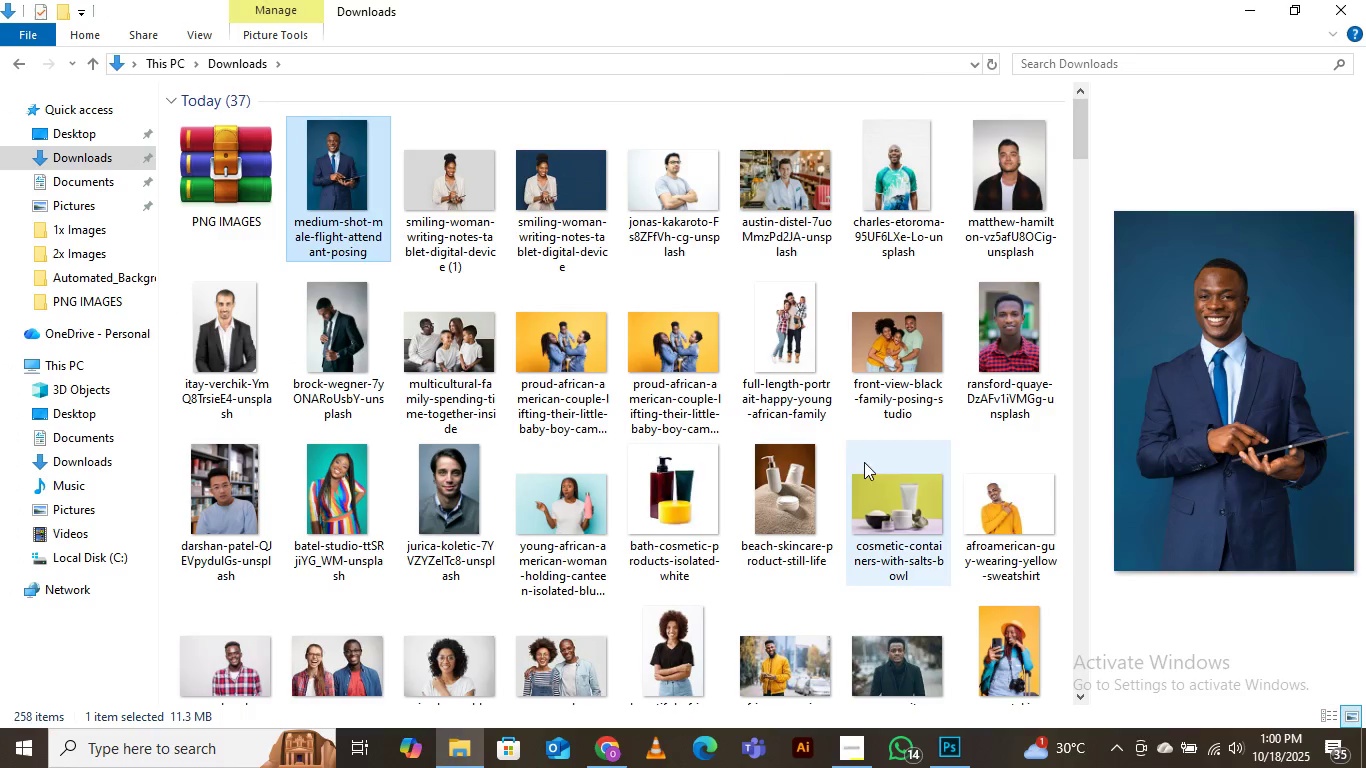 
scroll: coordinate [838, 465], scroll_direction: down, amount: 2.0
 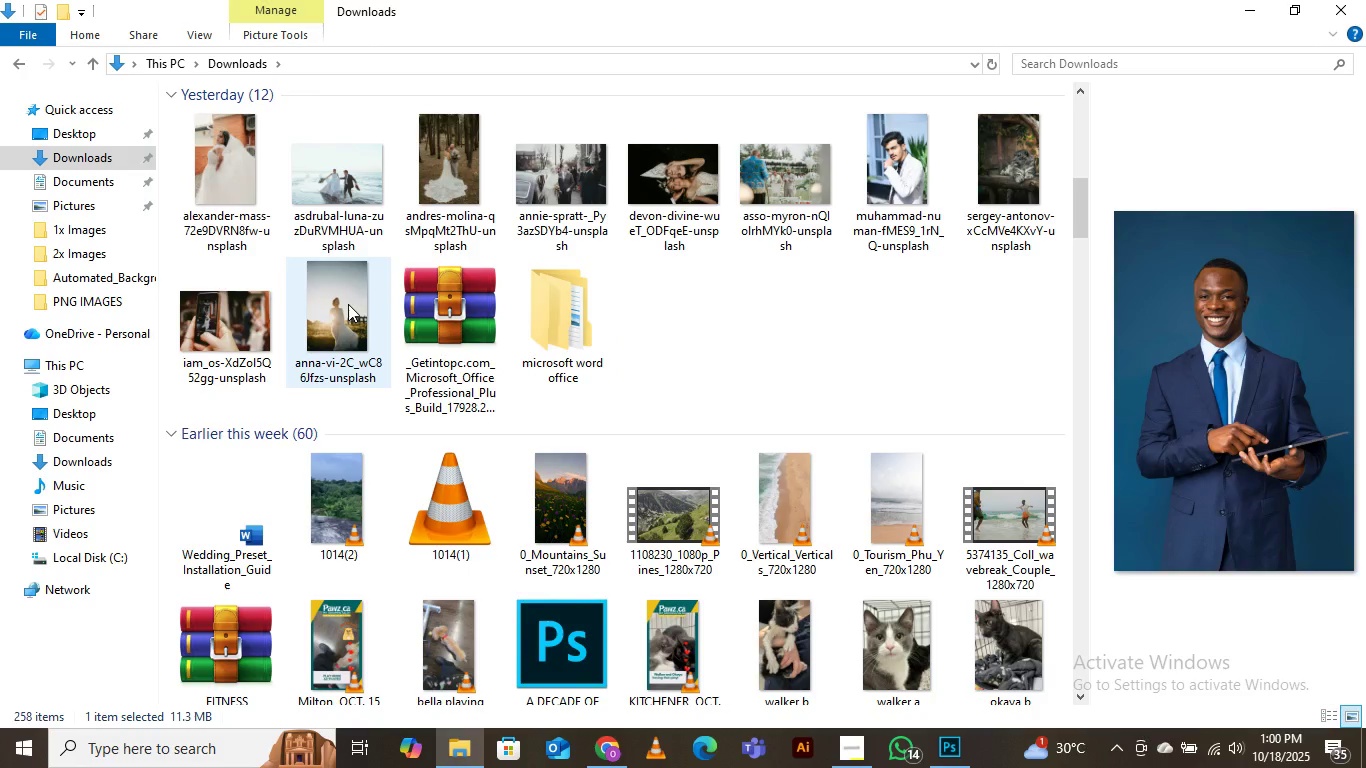 
scroll: coordinate [376, 285], scroll_direction: up, amount: 1.0
 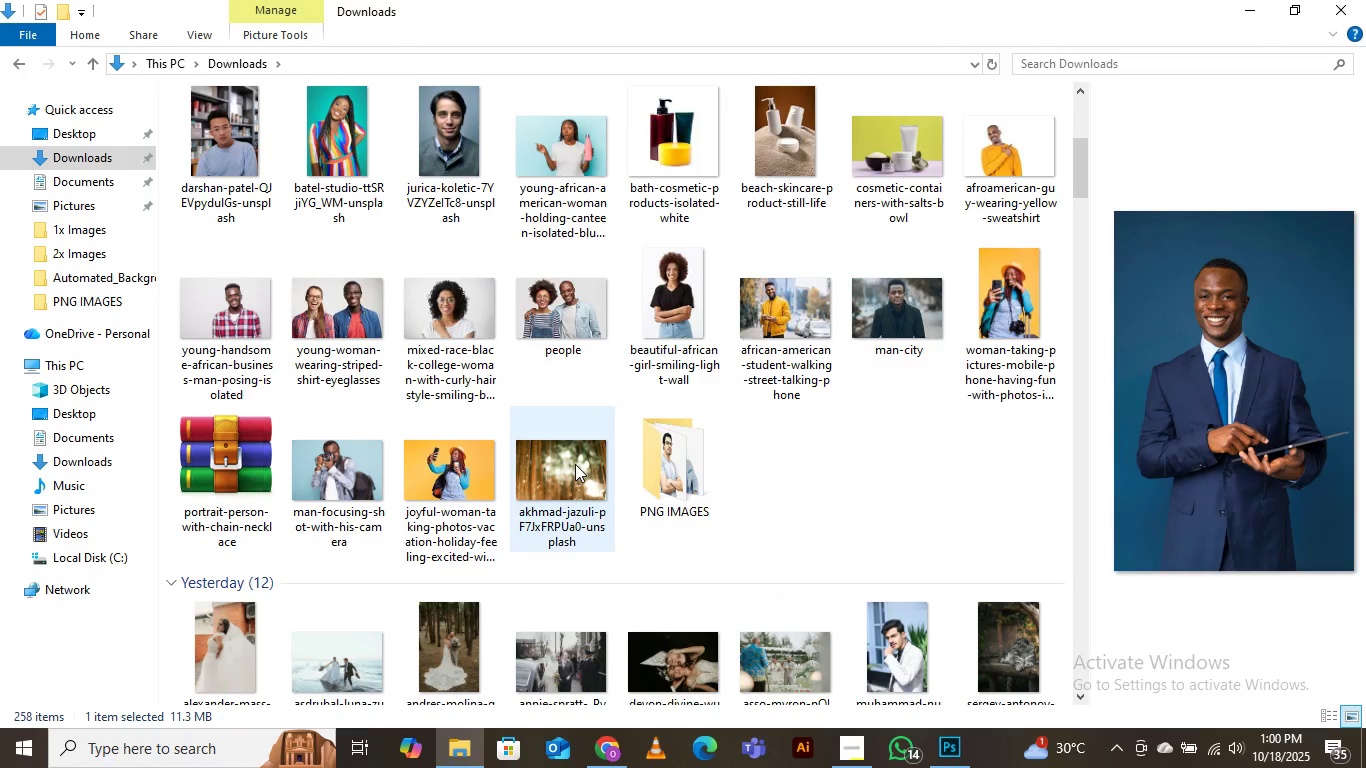 
hold_key(key=ShiftLeft, duration=0.95)
left_click([575, 464])
 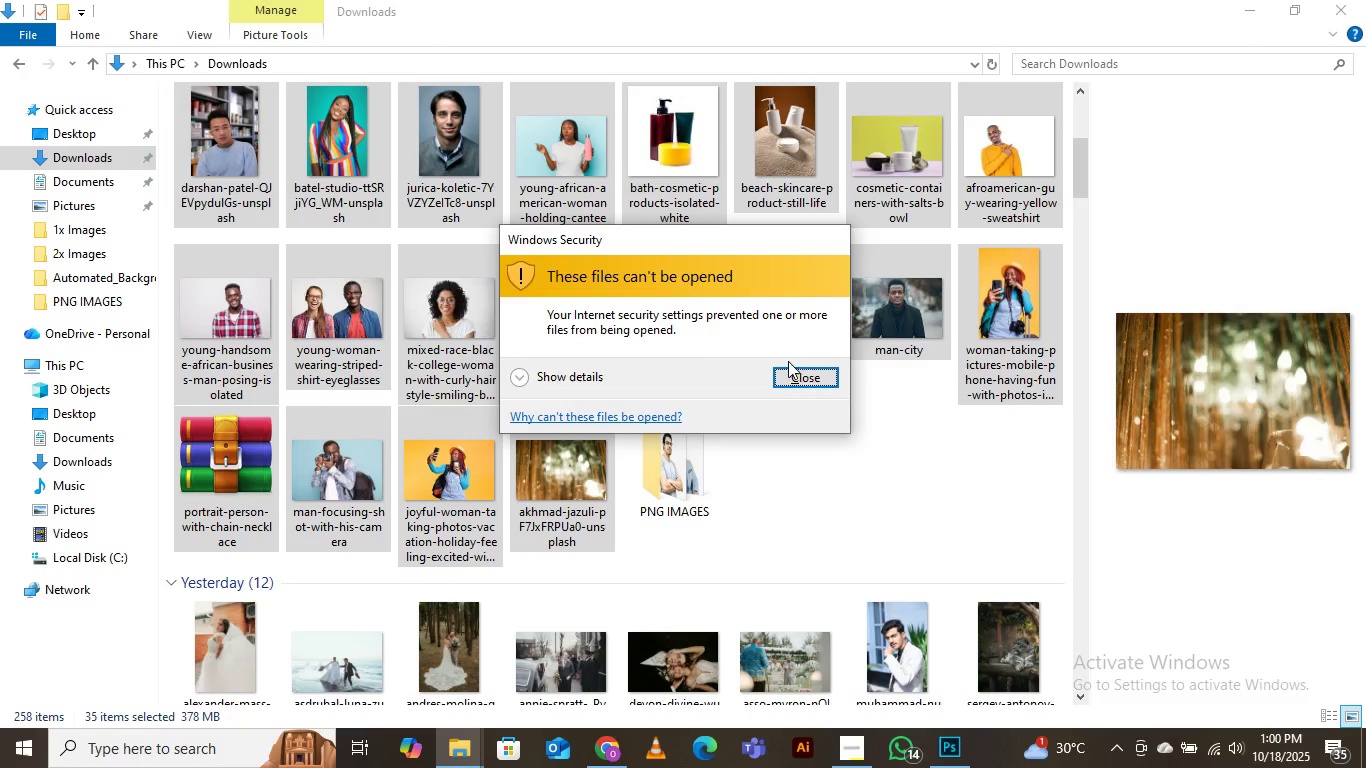 
left_click([798, 375])
 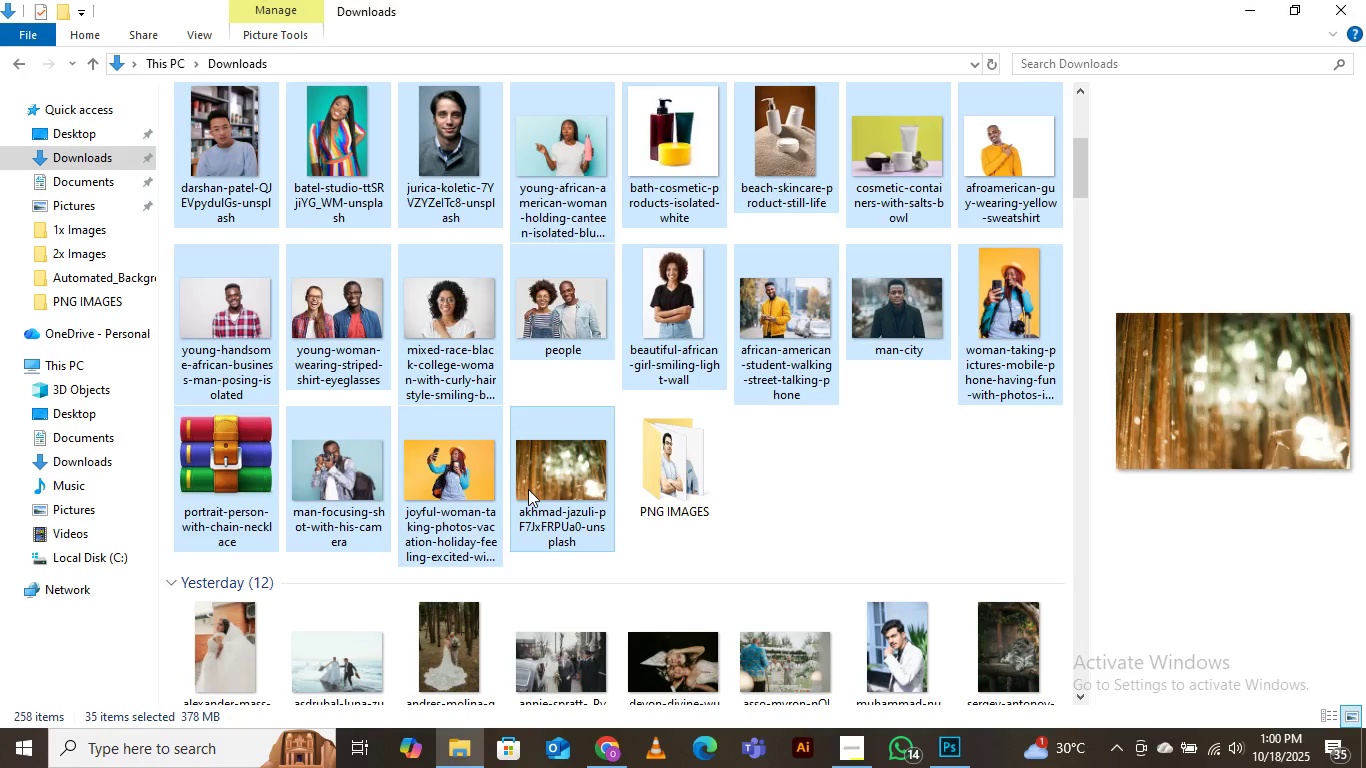 
key(Delete)
 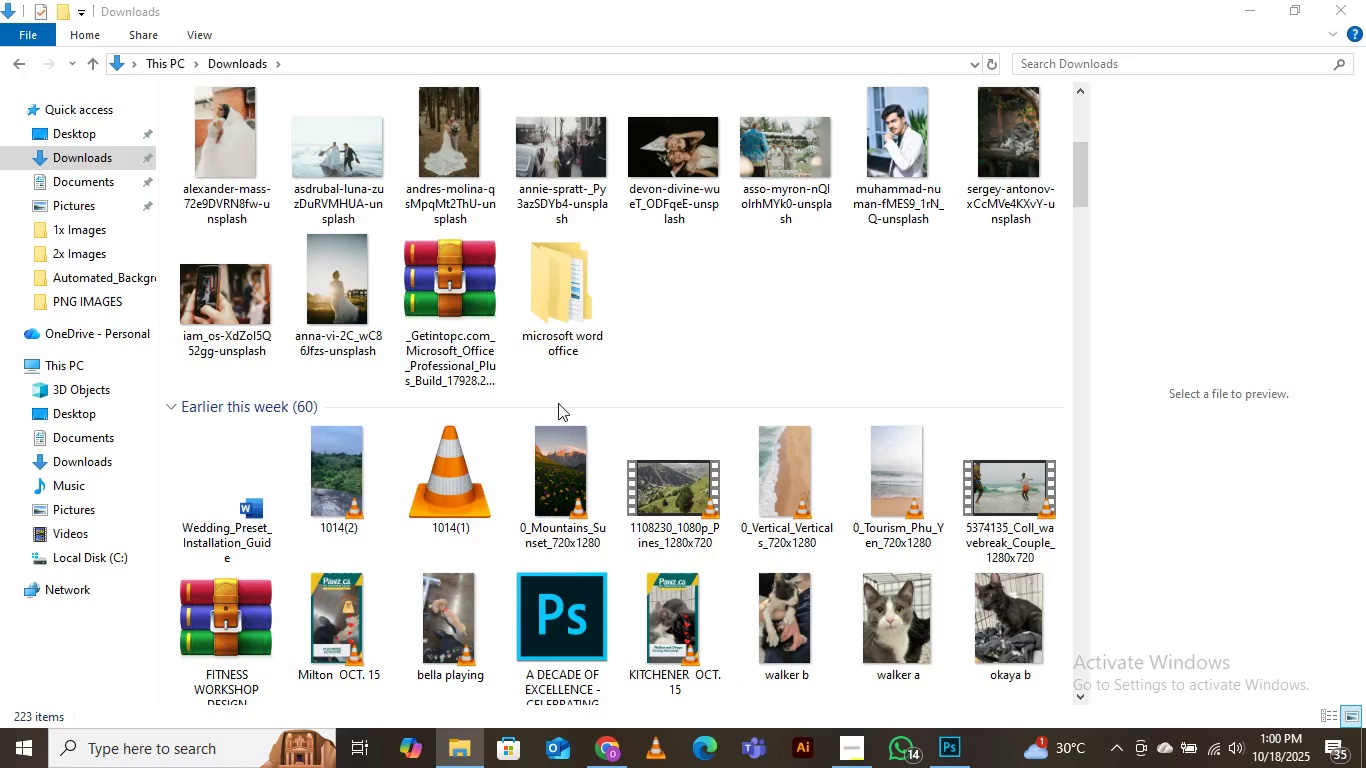 
scroll: coordinate [535, 416], scroll_direction: up, amount: 2.0
 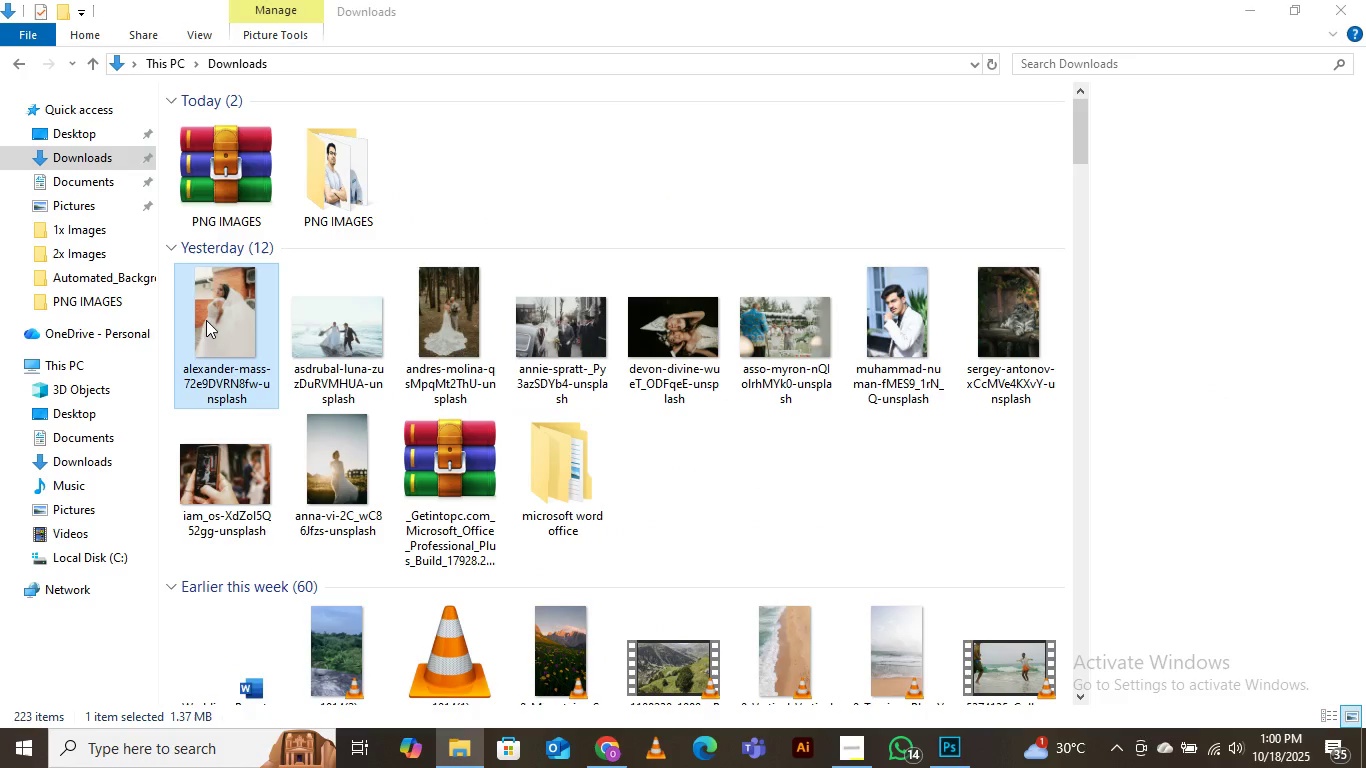 
left_click([206, 320])
 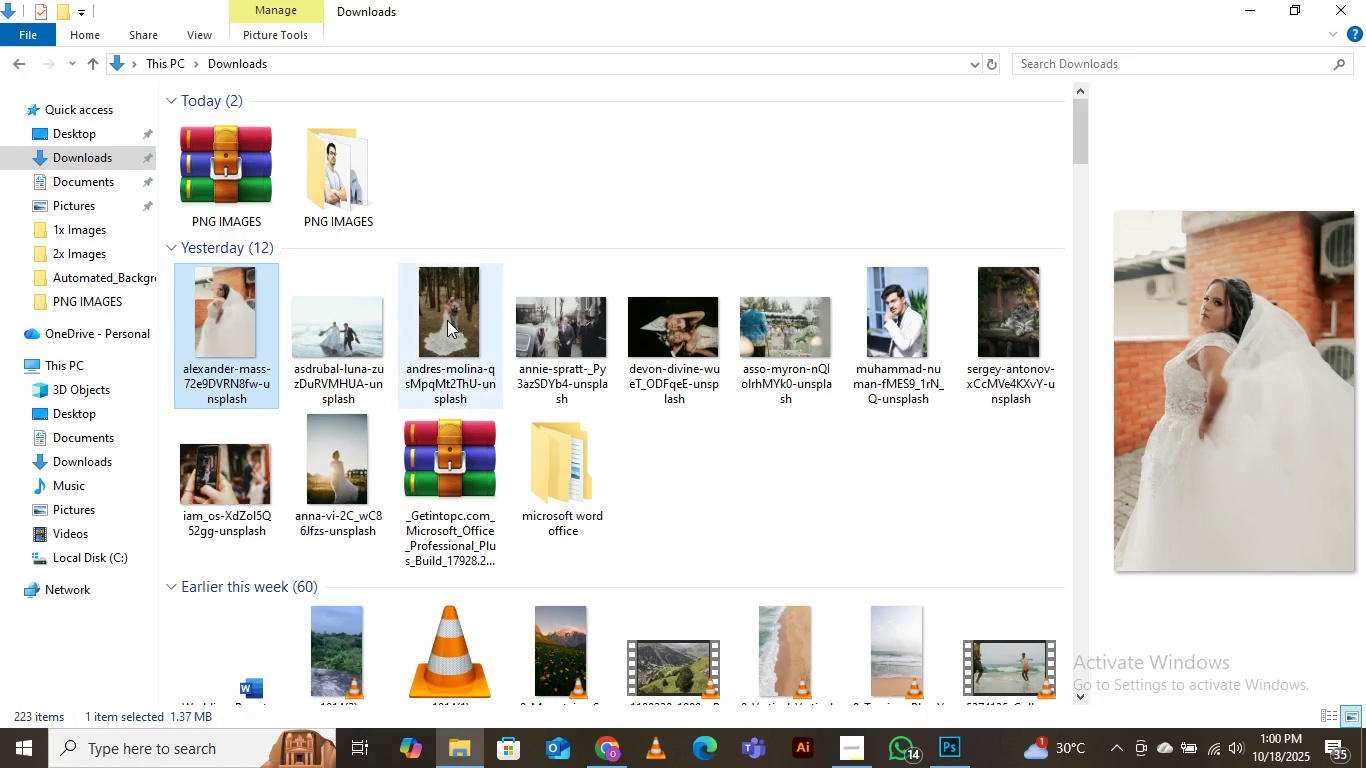 
hold_key(key=ShiftLeft, duration=1.46)
left_click([328, 467])
 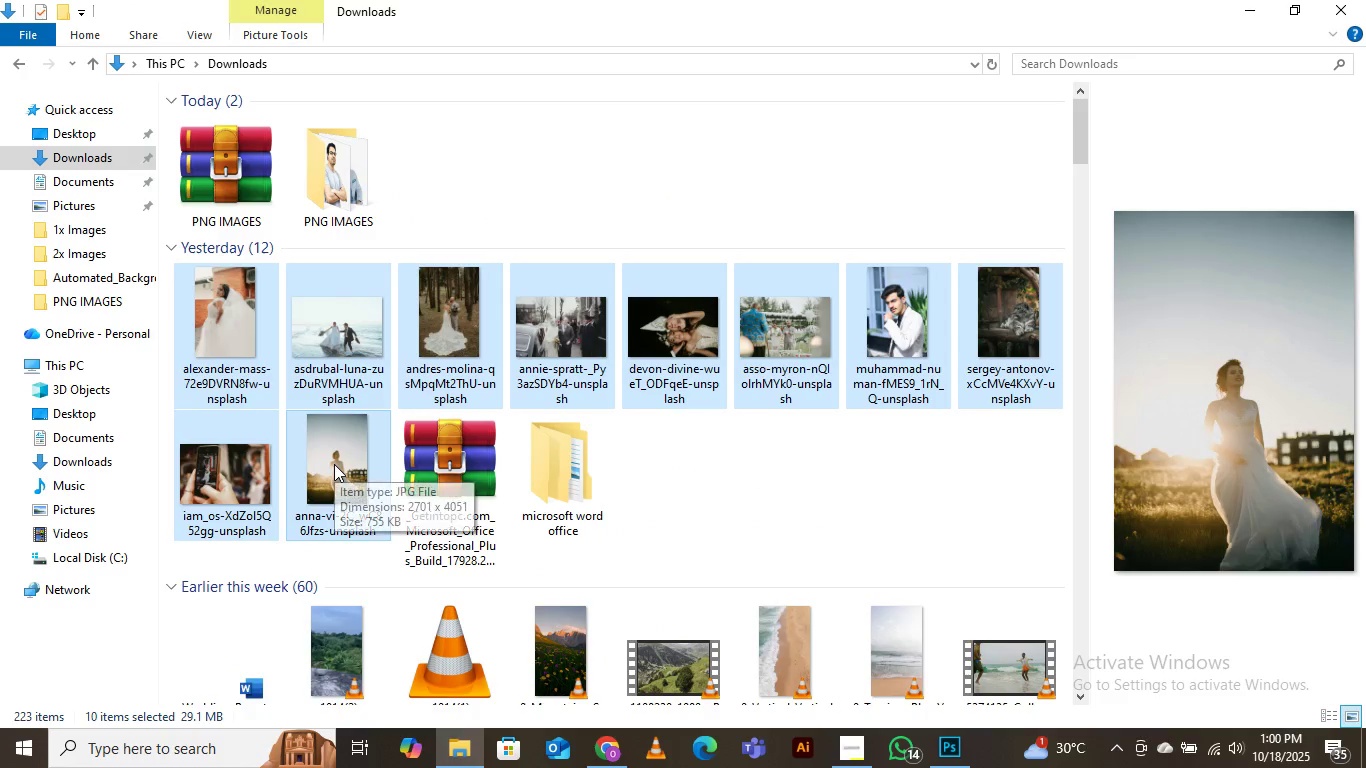 
key(Delete)
 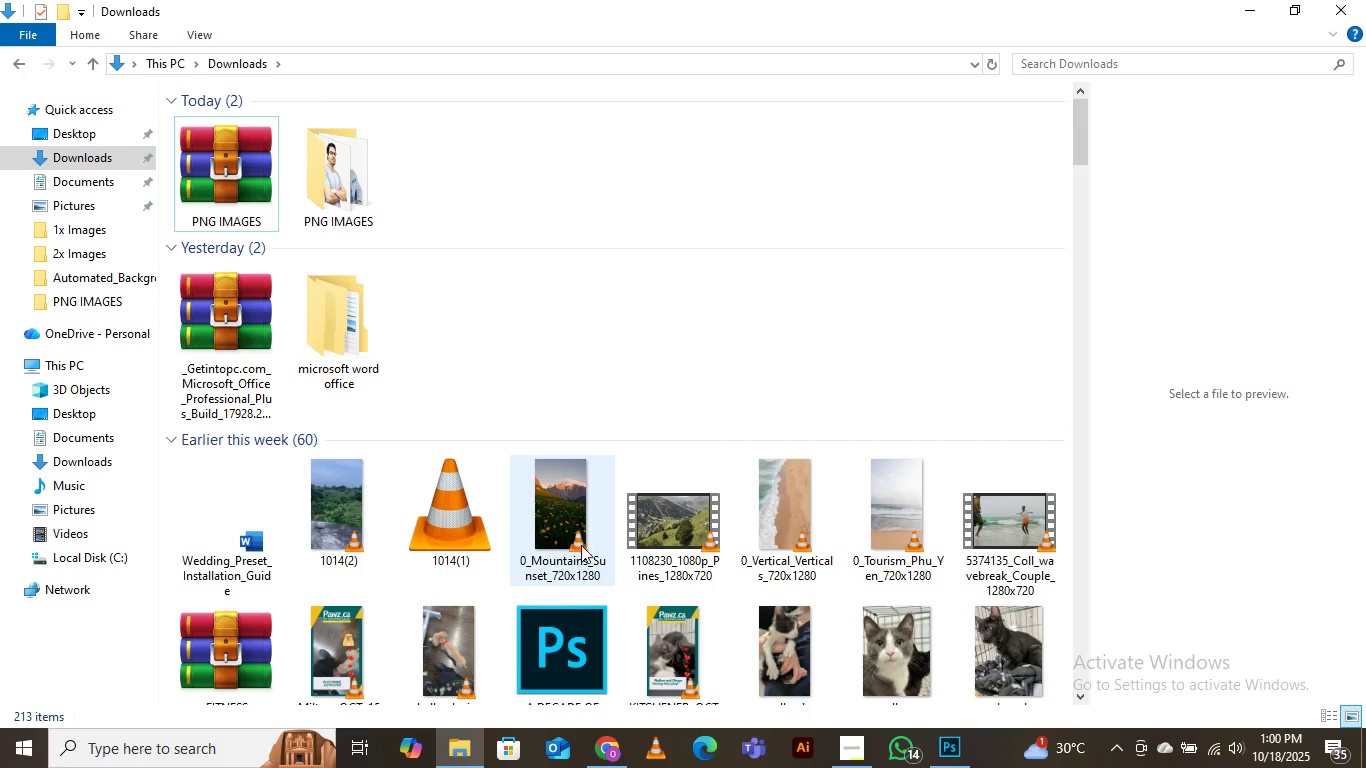 
scroll: coordinate [582, 531], scroll_direction: down, amount: 1.0
 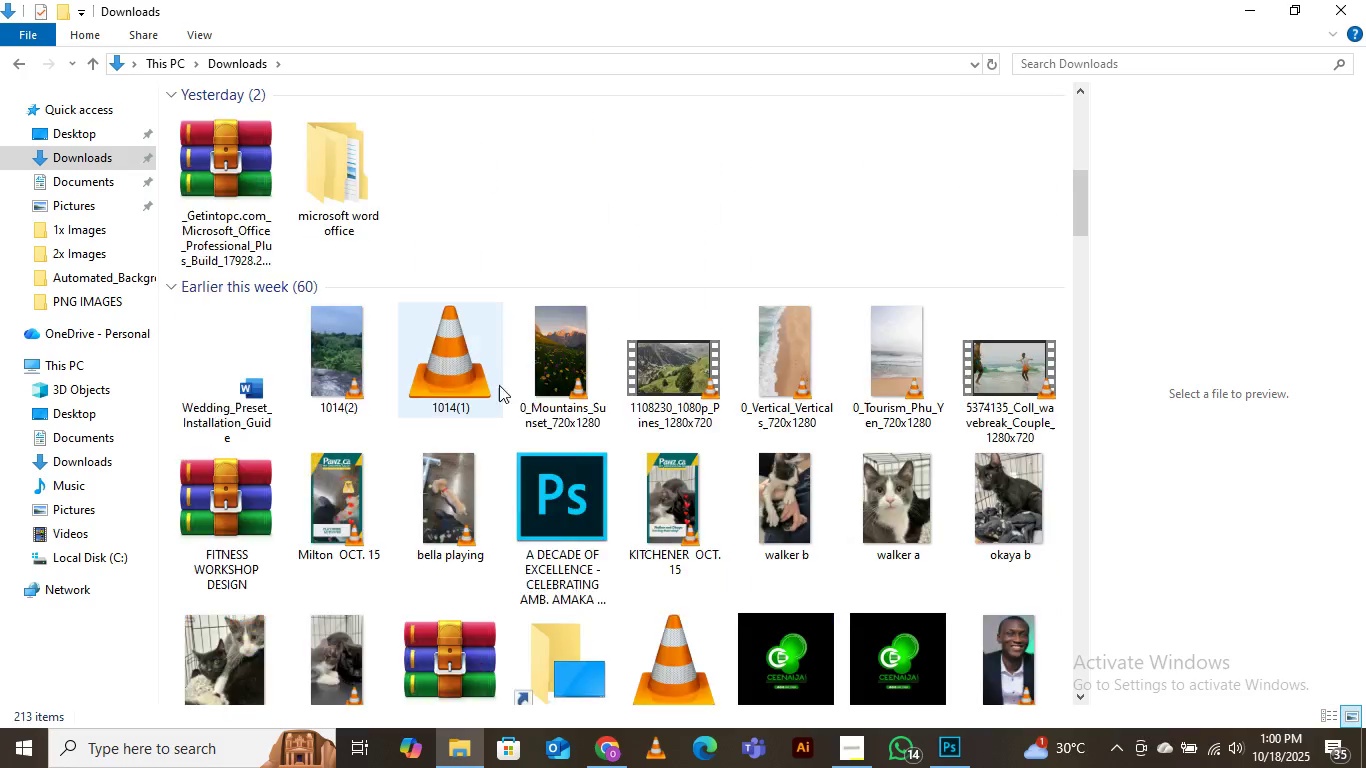 
scroll: coordinate [501, 387], scroll_direction: up, amount: 1.0
 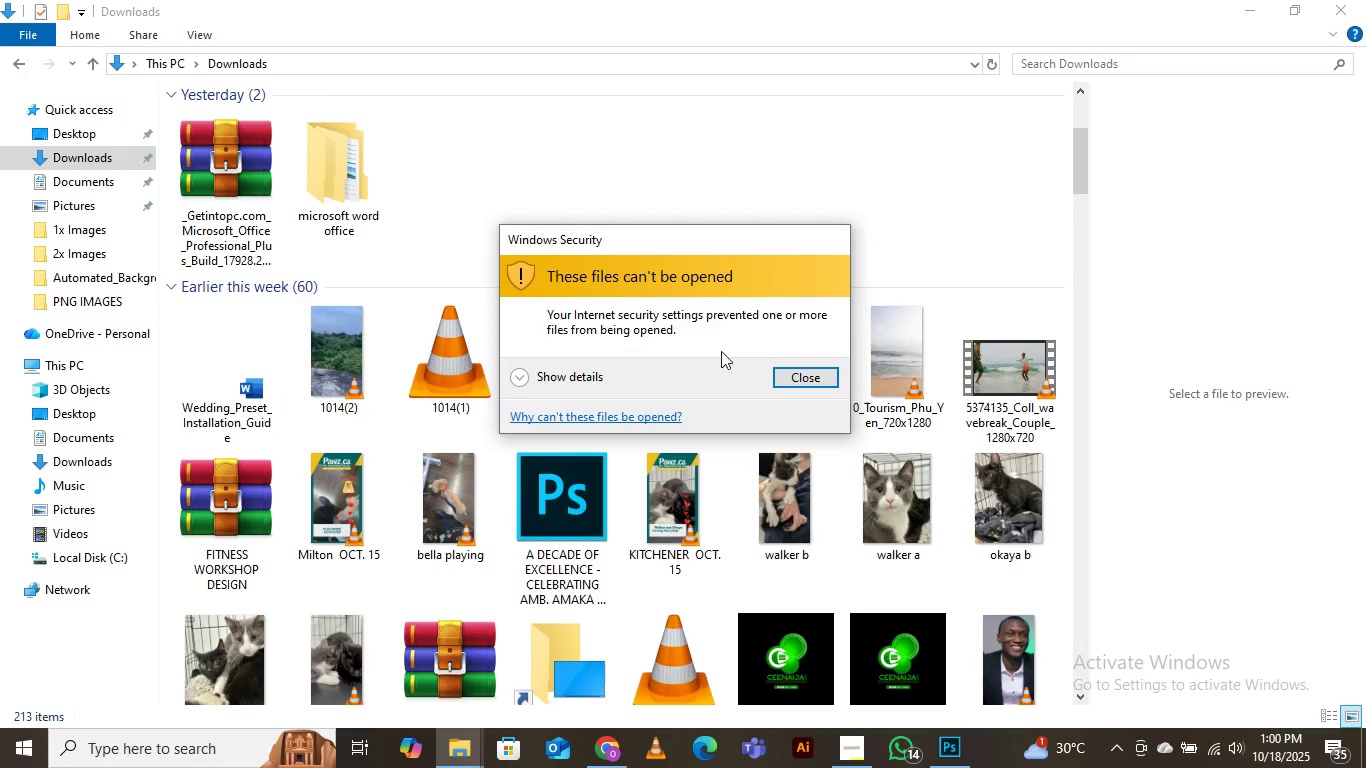 
left_click([796, 372])
 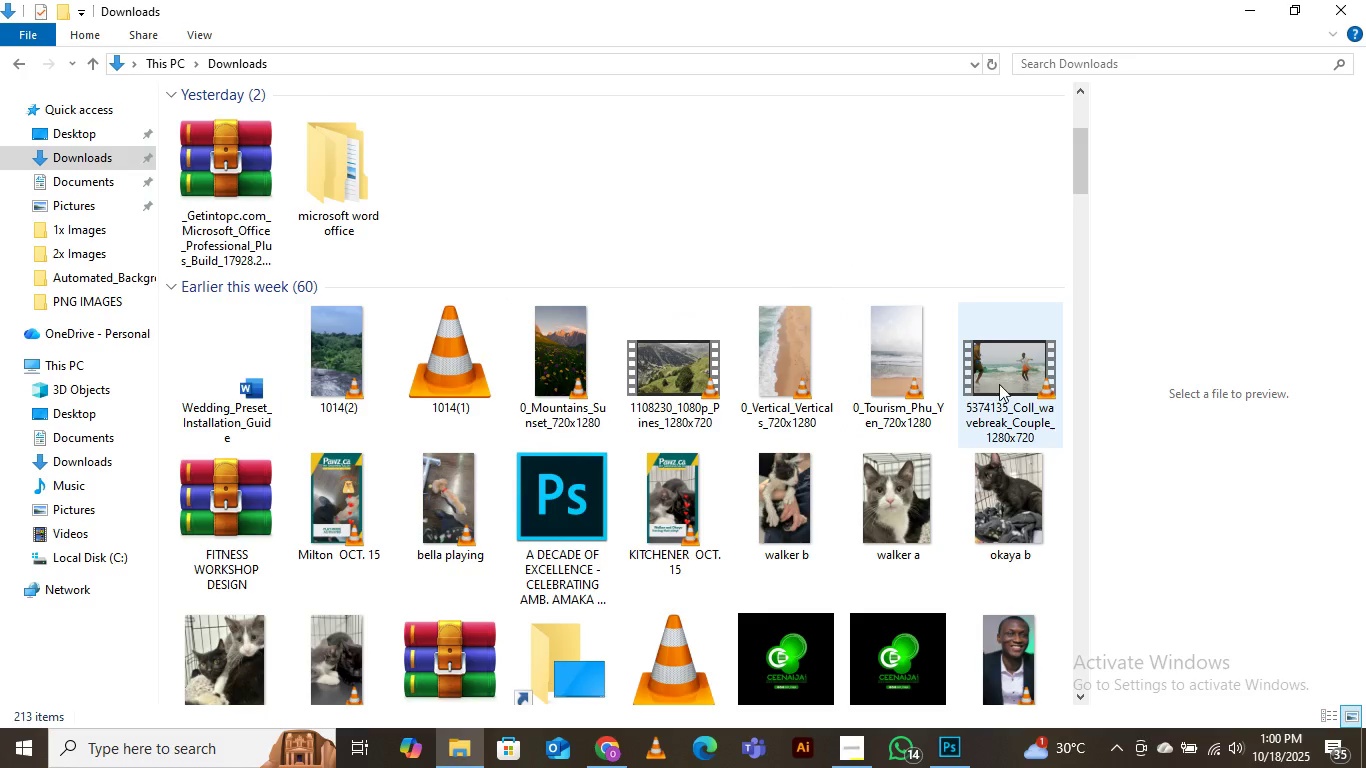 
left_click([1006, 379])
 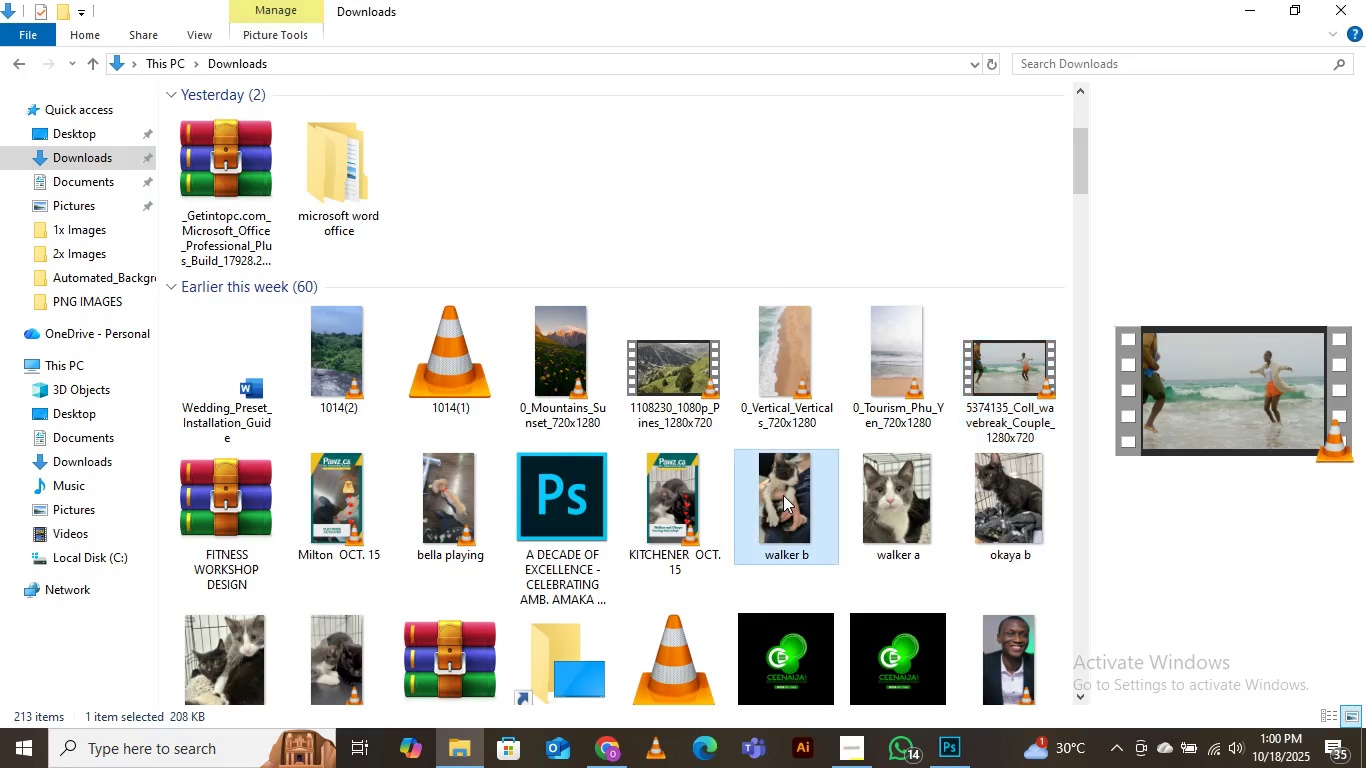 
left_click([783, 495])
 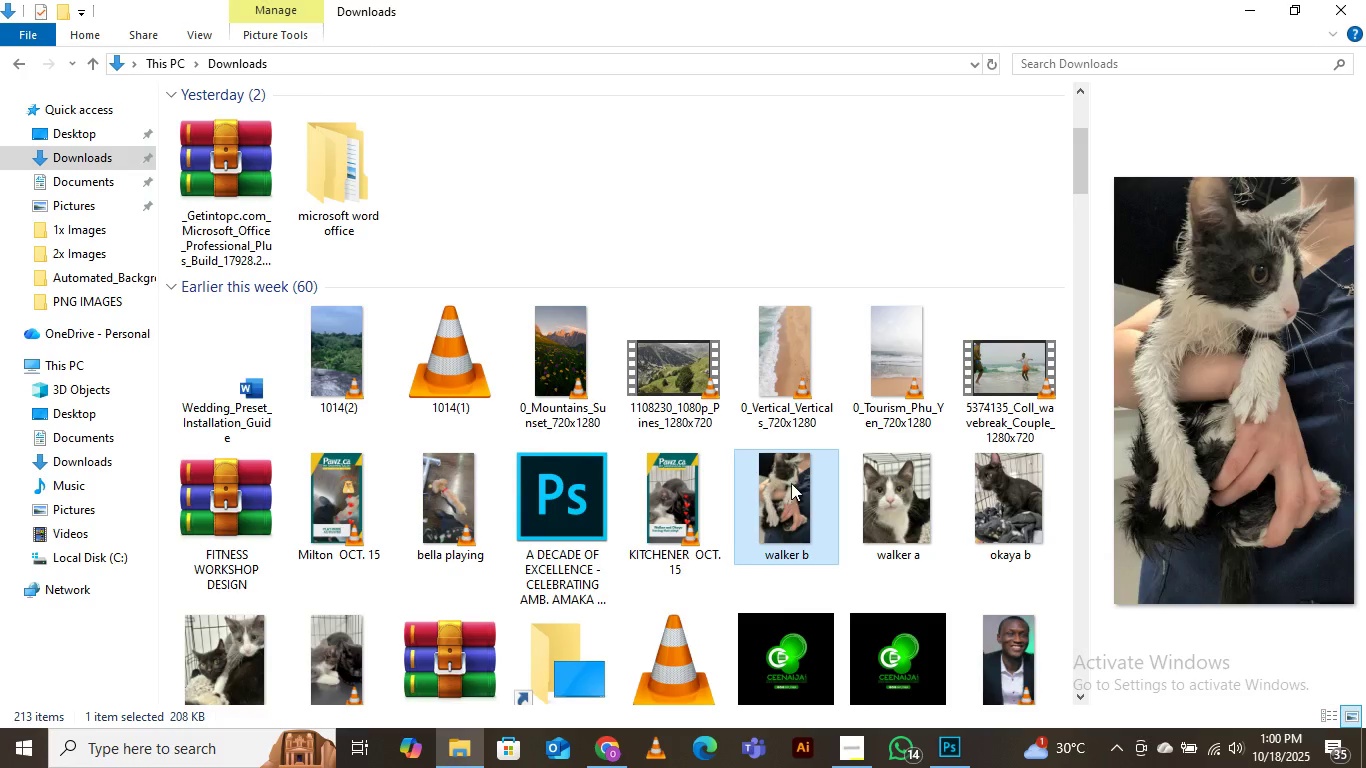 
key(Delete)
 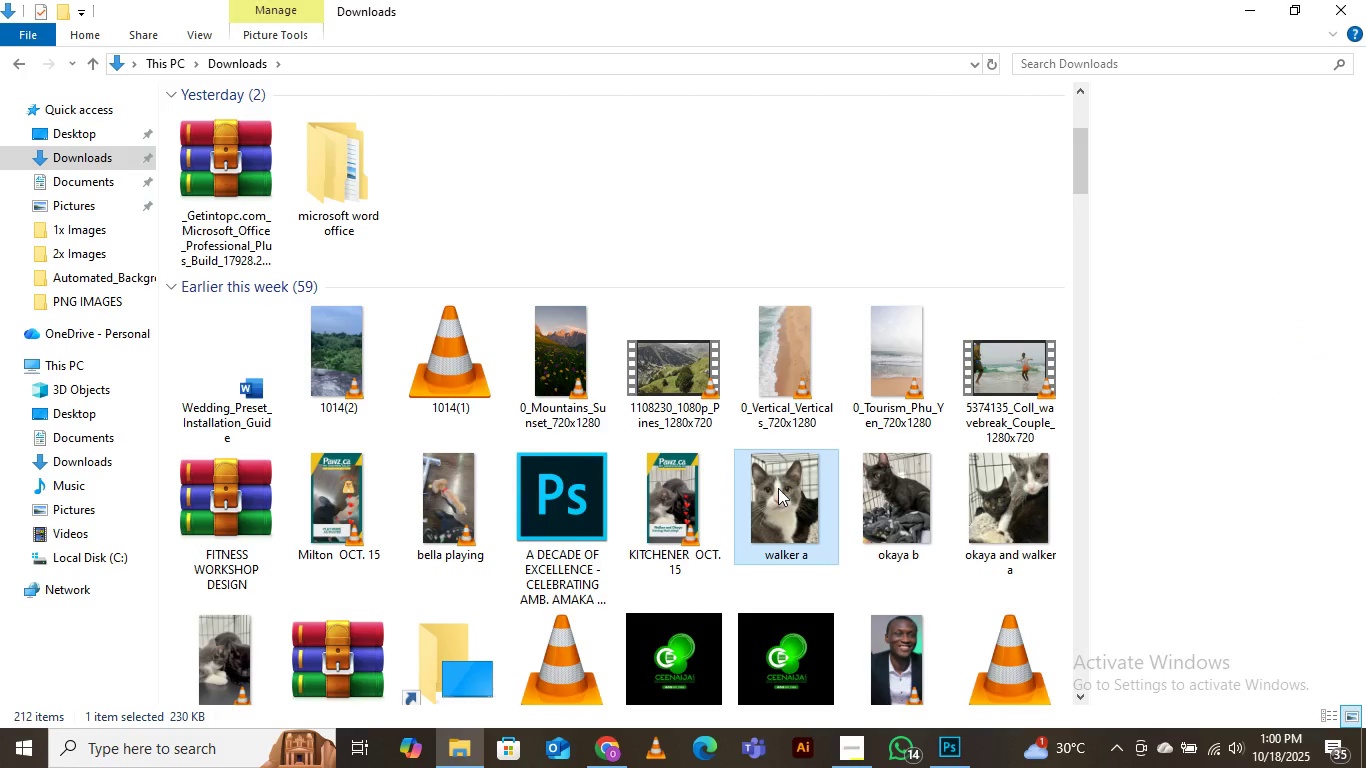 
left_click([778, 488])
 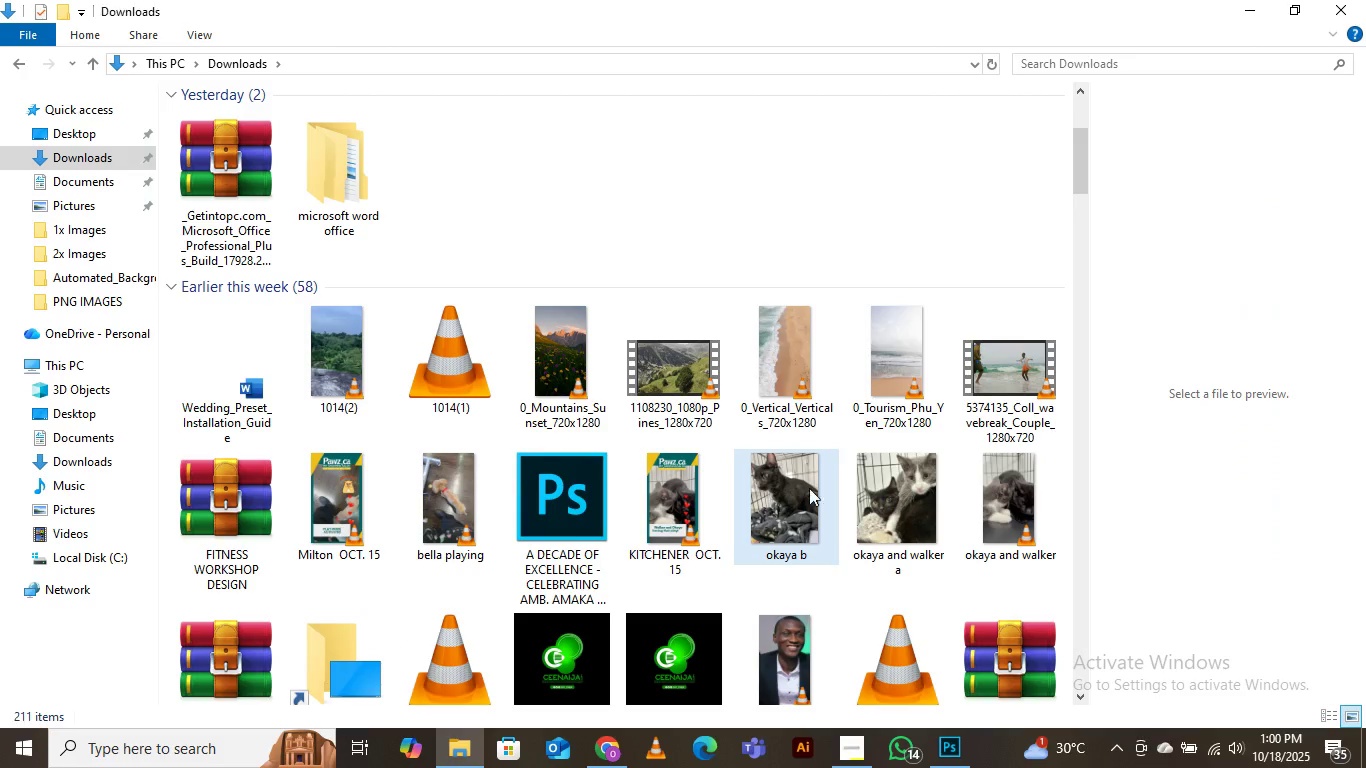 
key(Delete)
 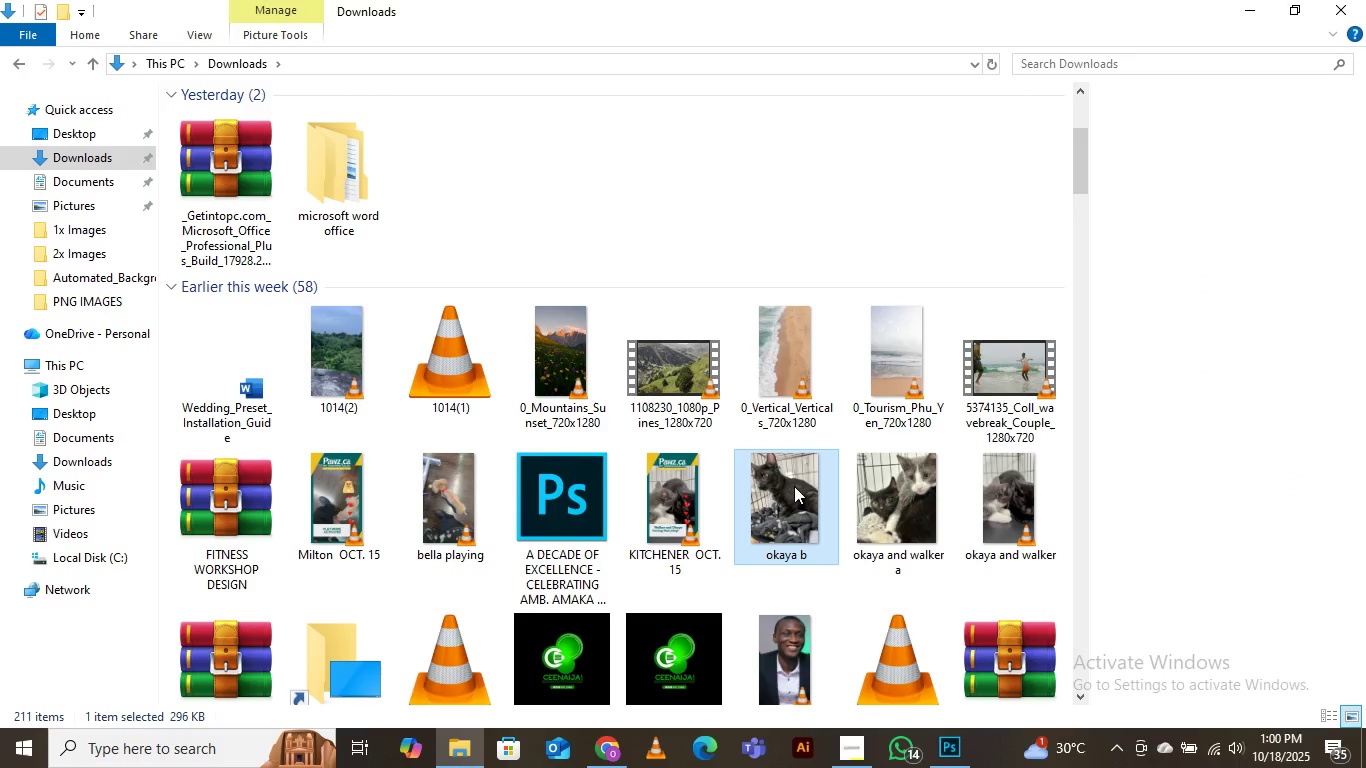 
left_click([794, 486])
 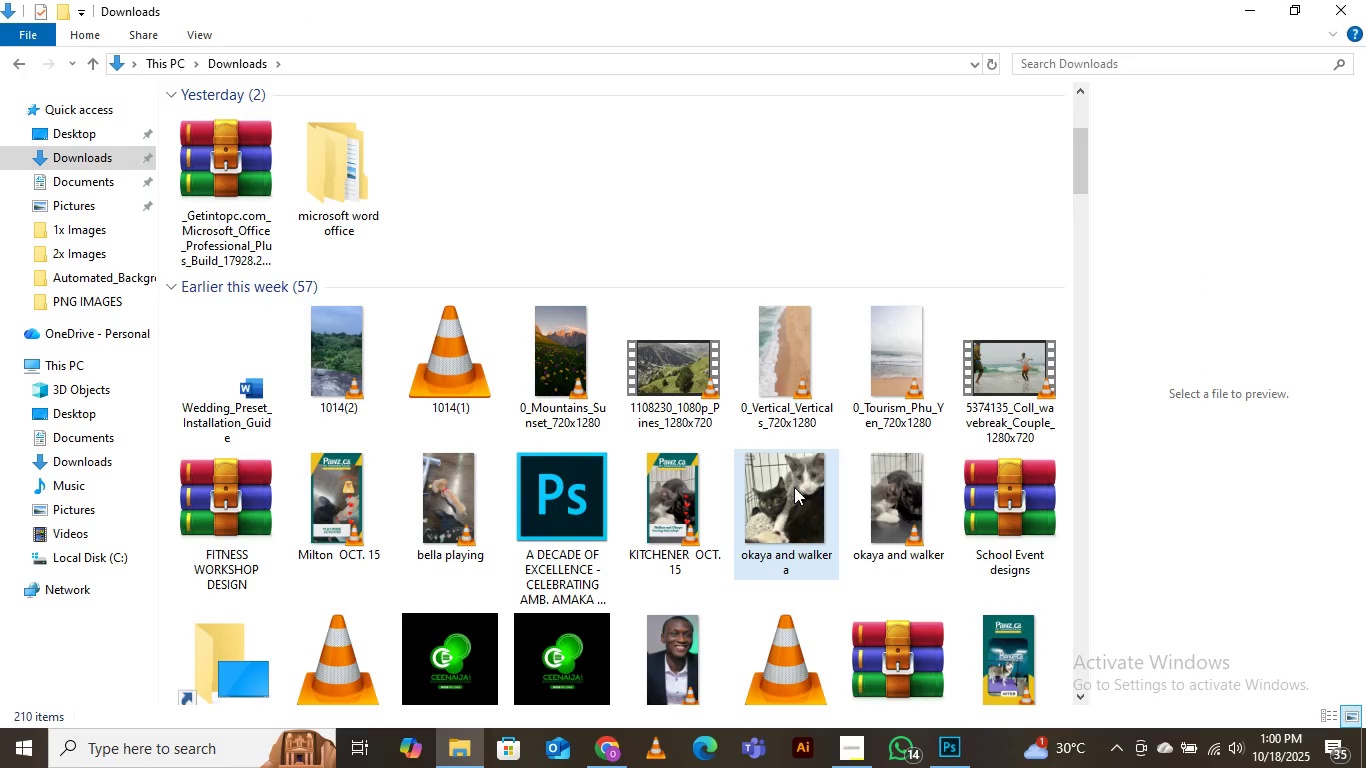 
key(Delete)
 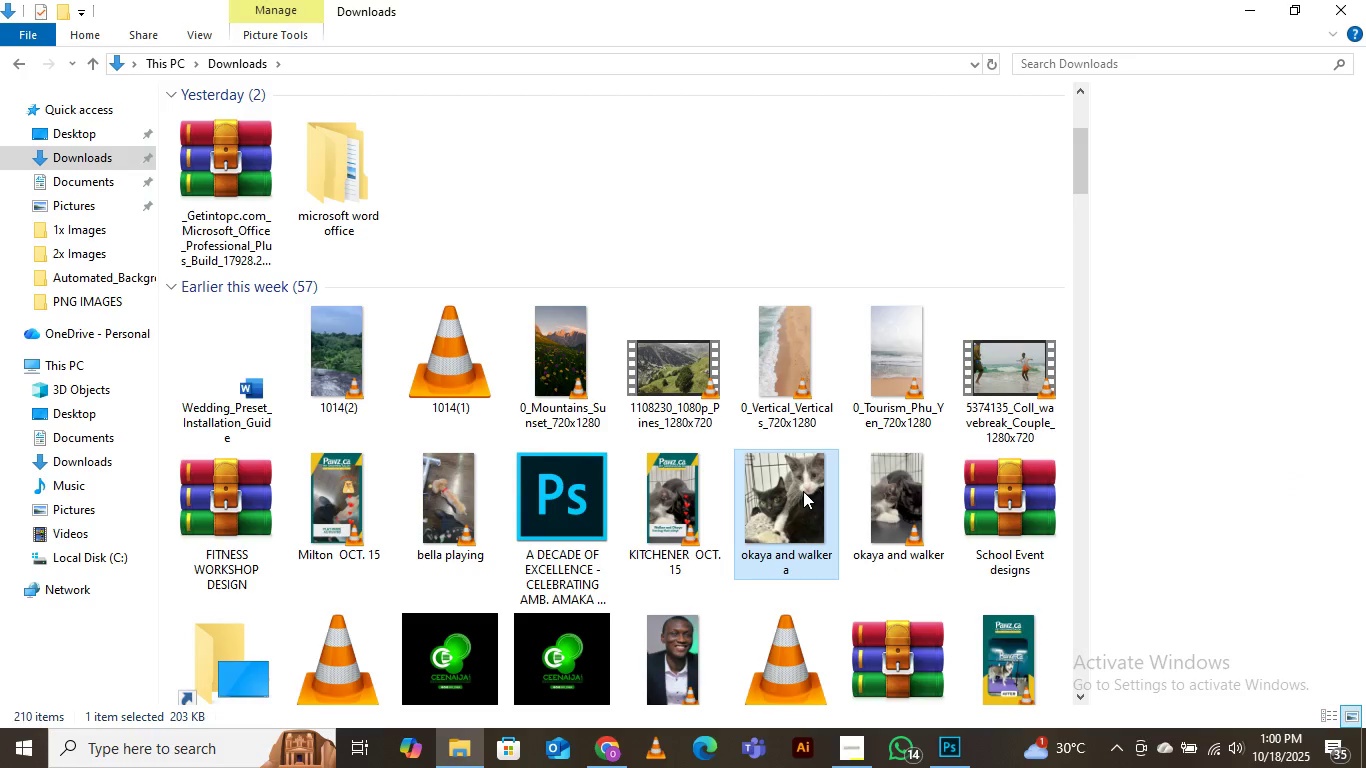 
left_click([803, 491])
 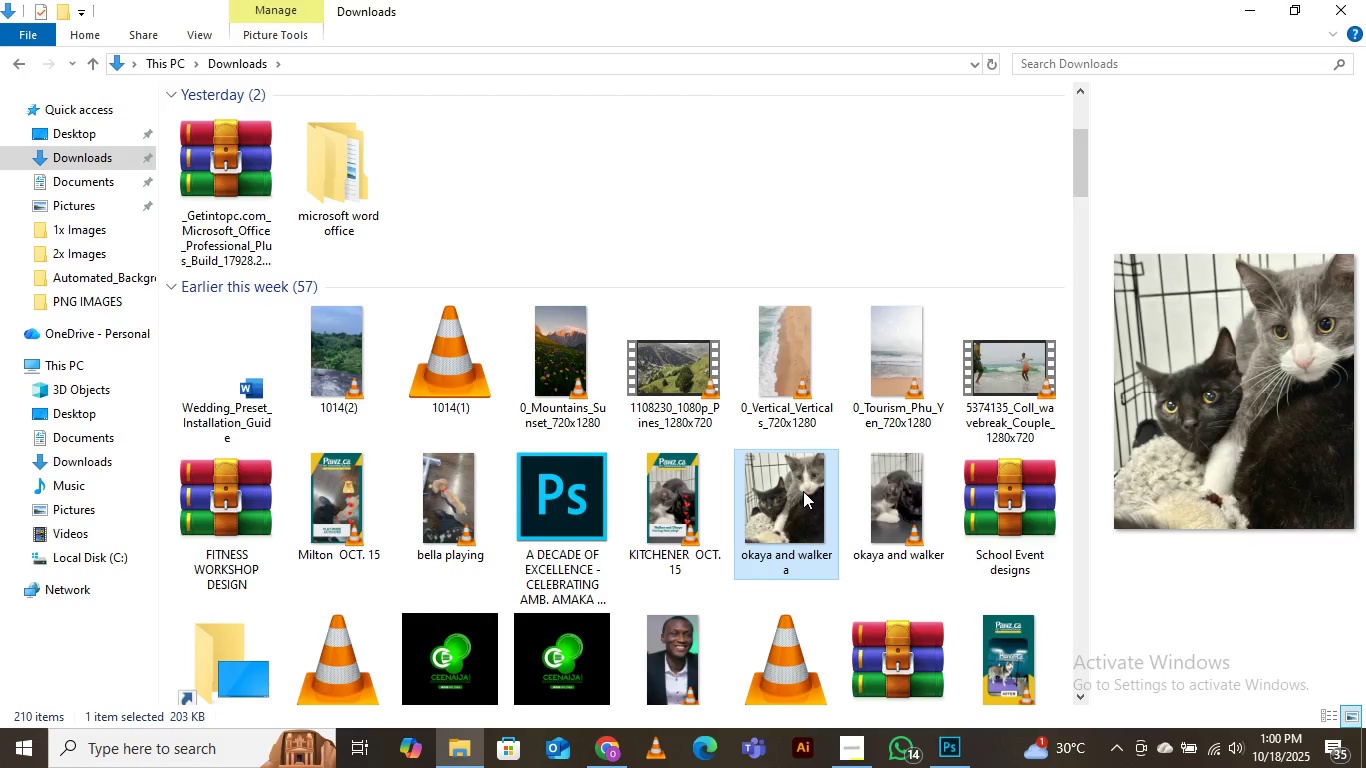 
key(Delete)
 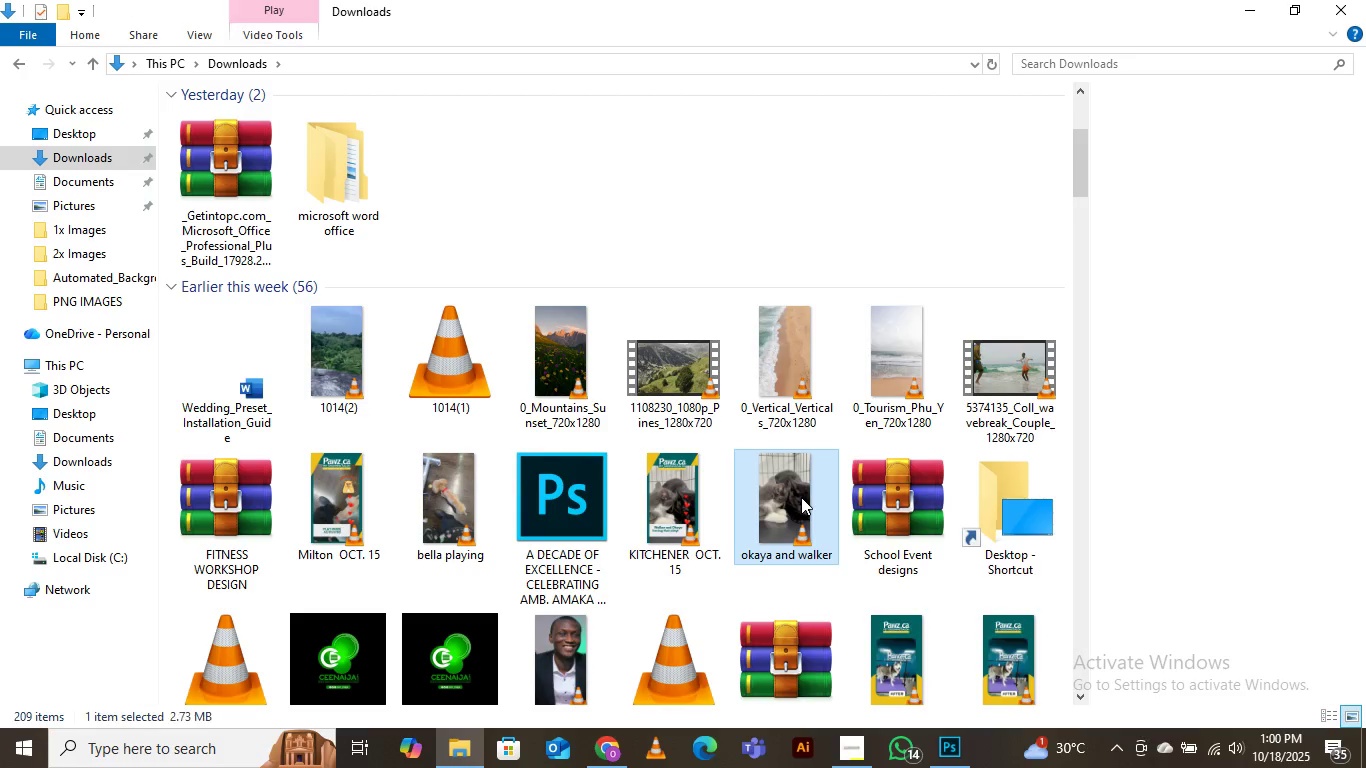 
left_click([801, 497])
 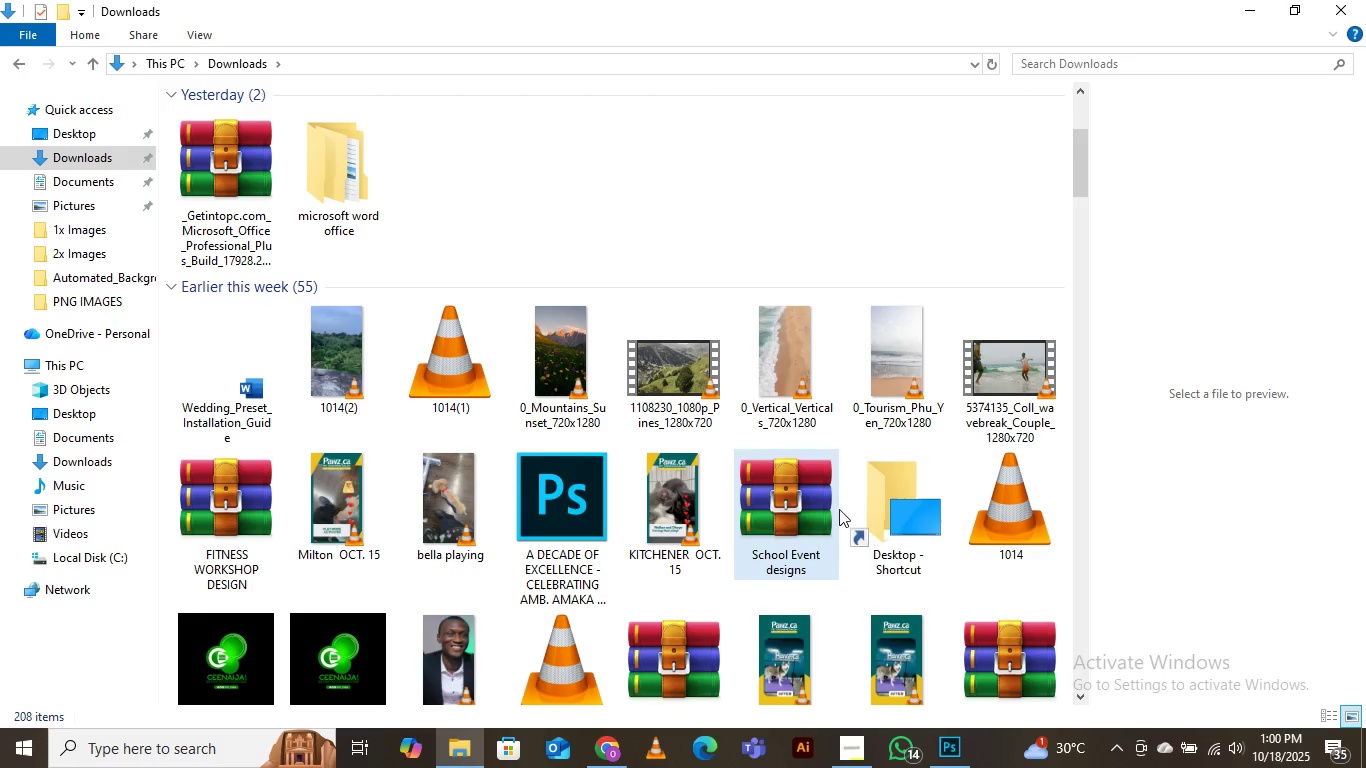 
key(Delete)
 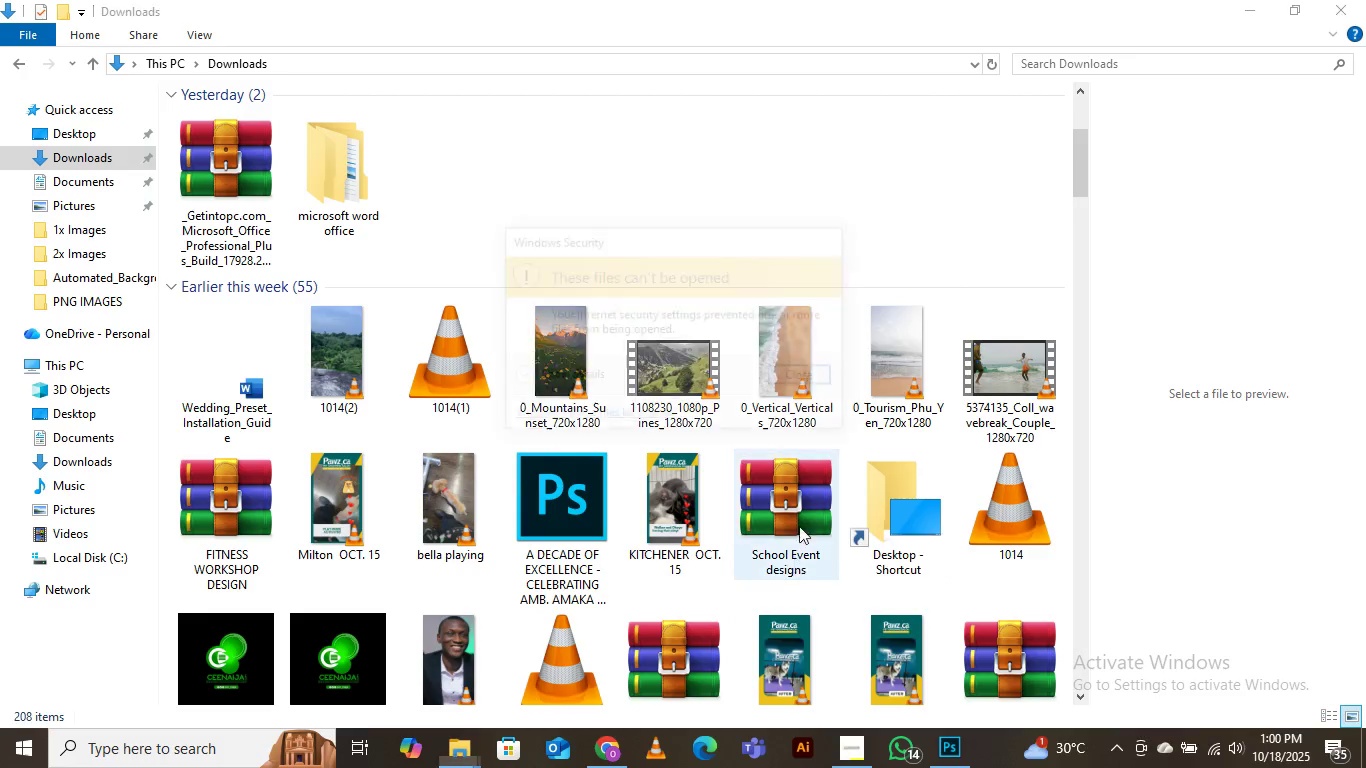 
left_click([804, 510])
 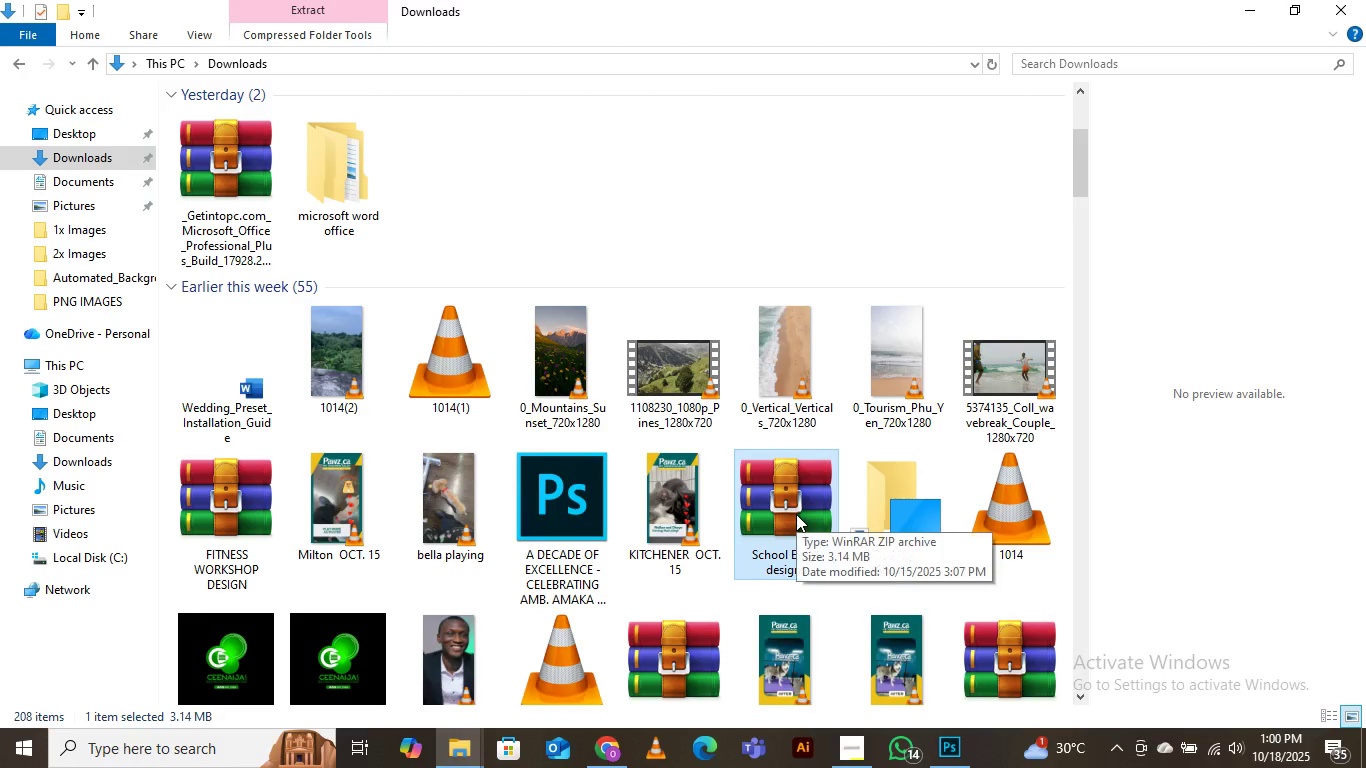 
left_click([796, 514])
 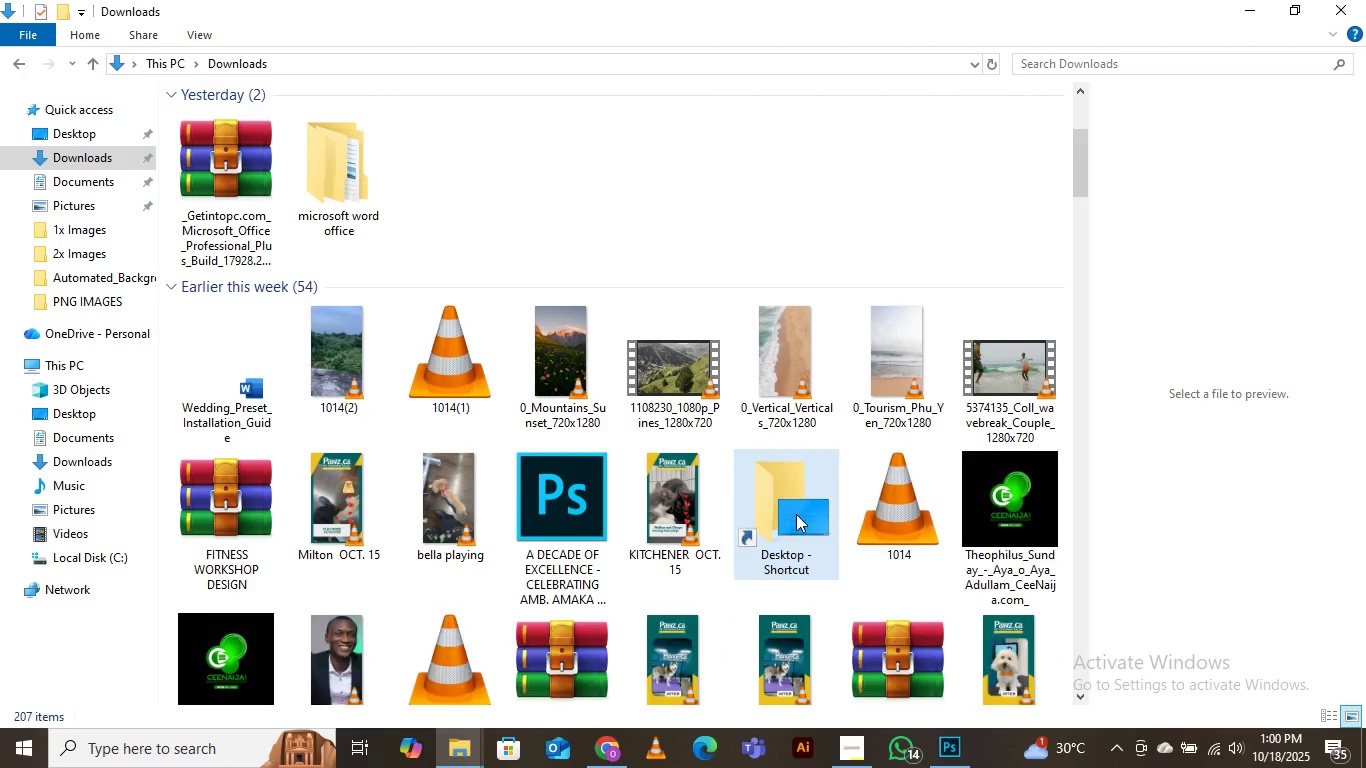 
key(Delete)
 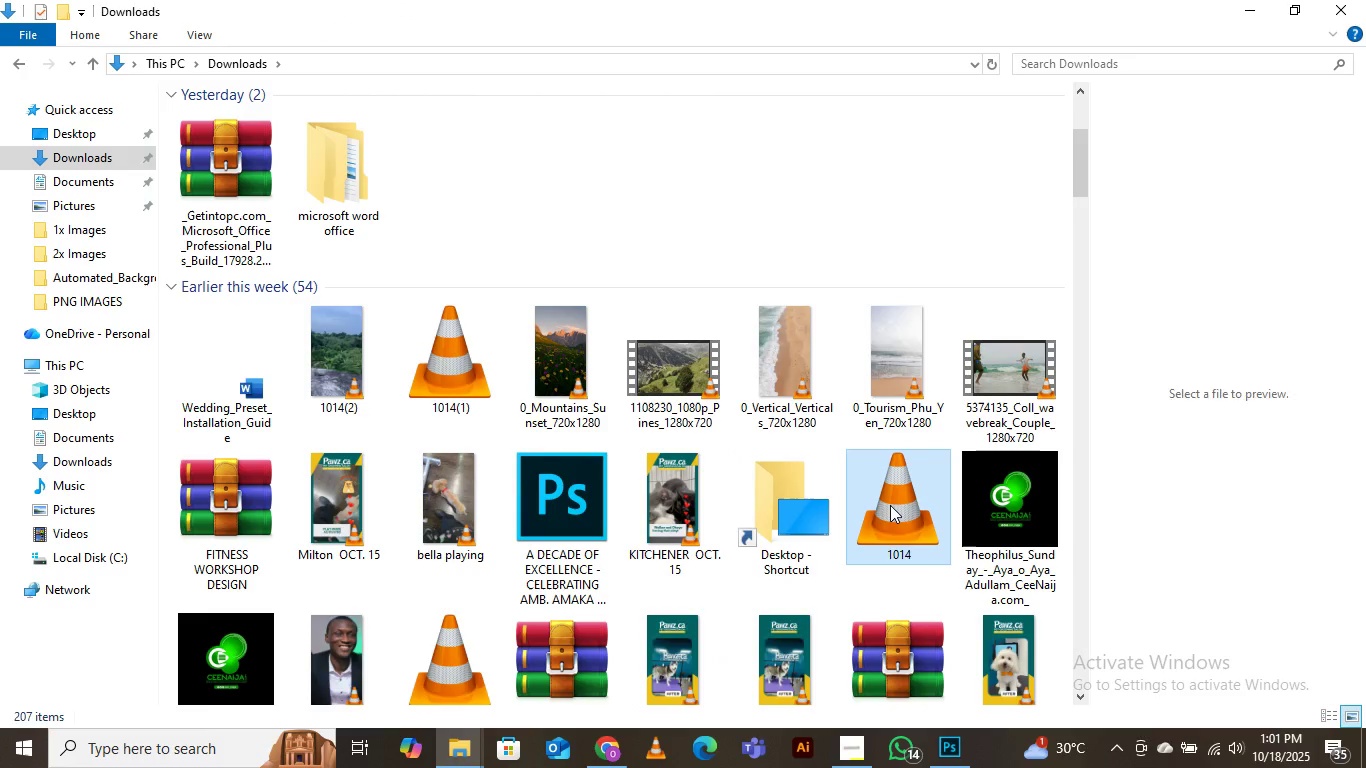 
left_click([890, 505])
 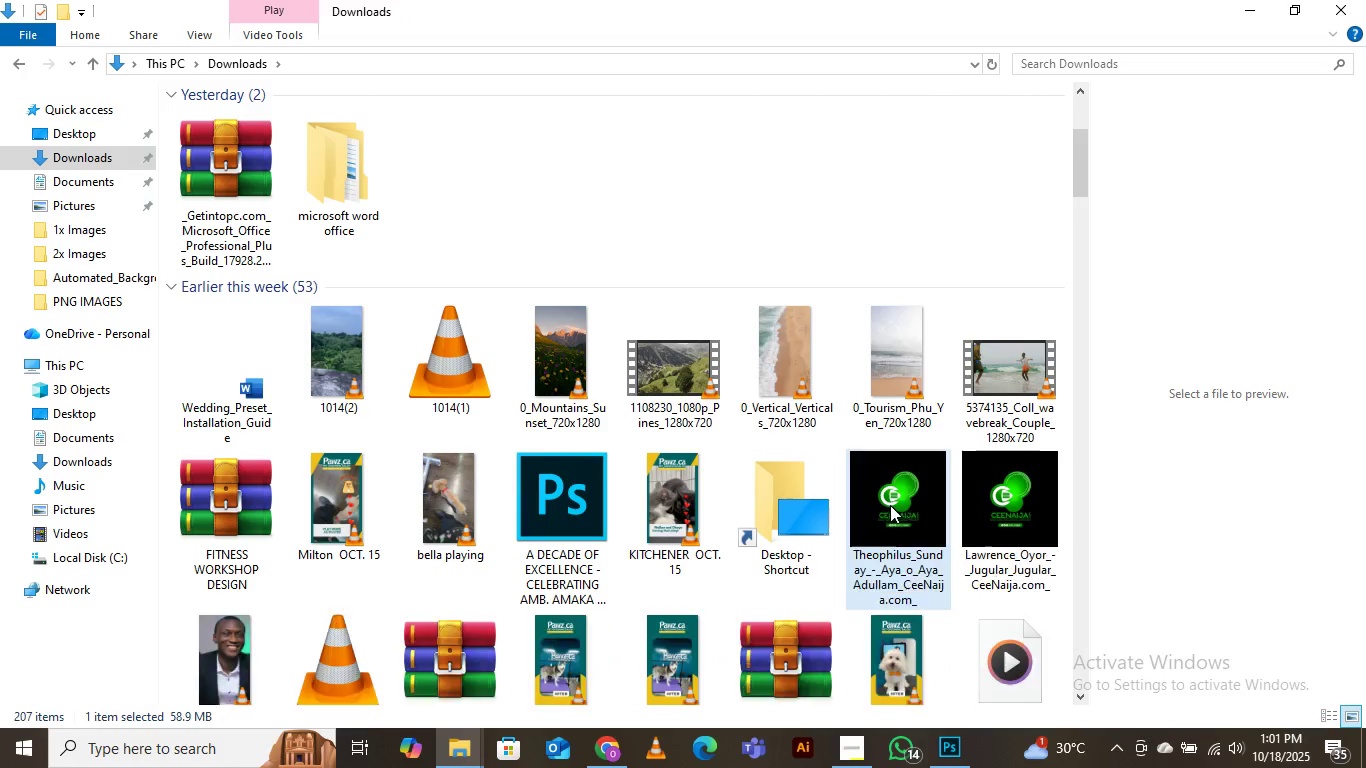 
key(Delete)
 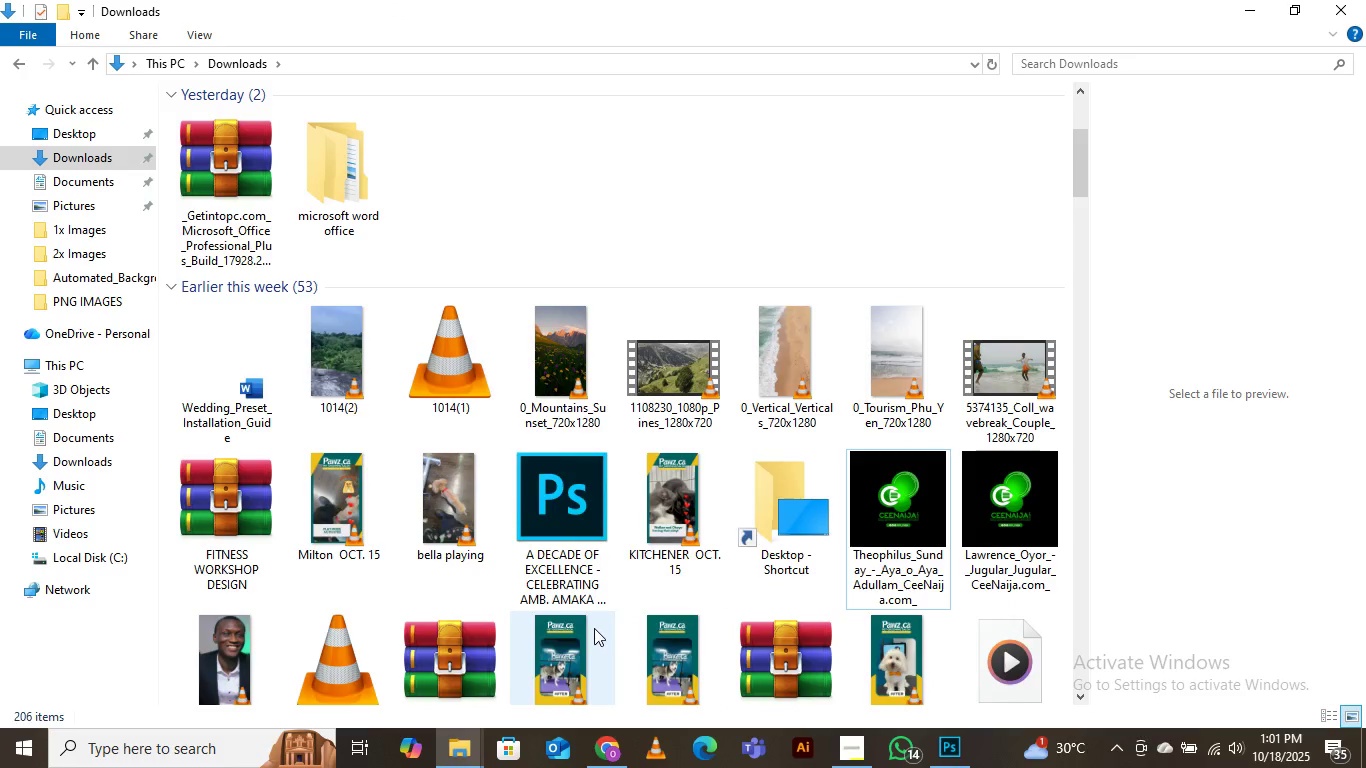 
scroll: coordinate [584, 616], scroll_direction: down, amount: 2.0
 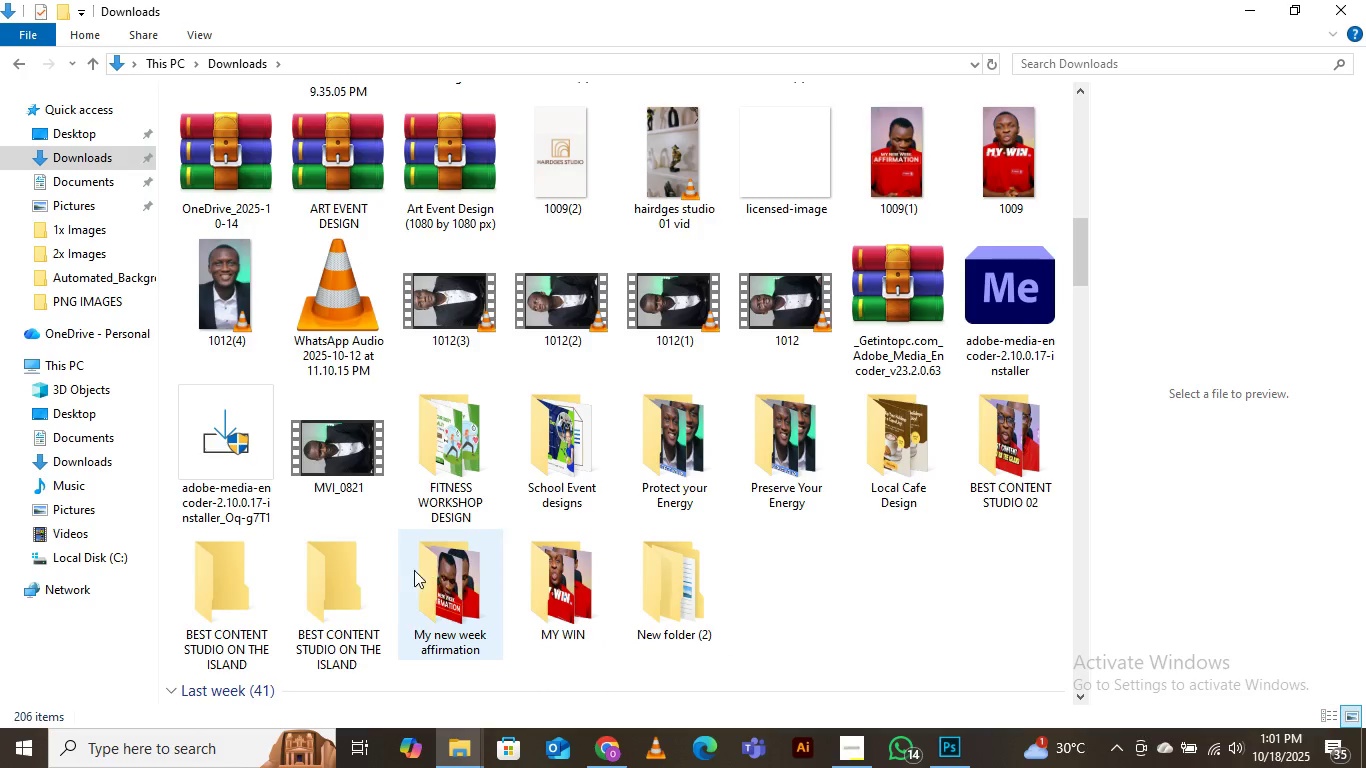 
mouse_move([302, 569])
 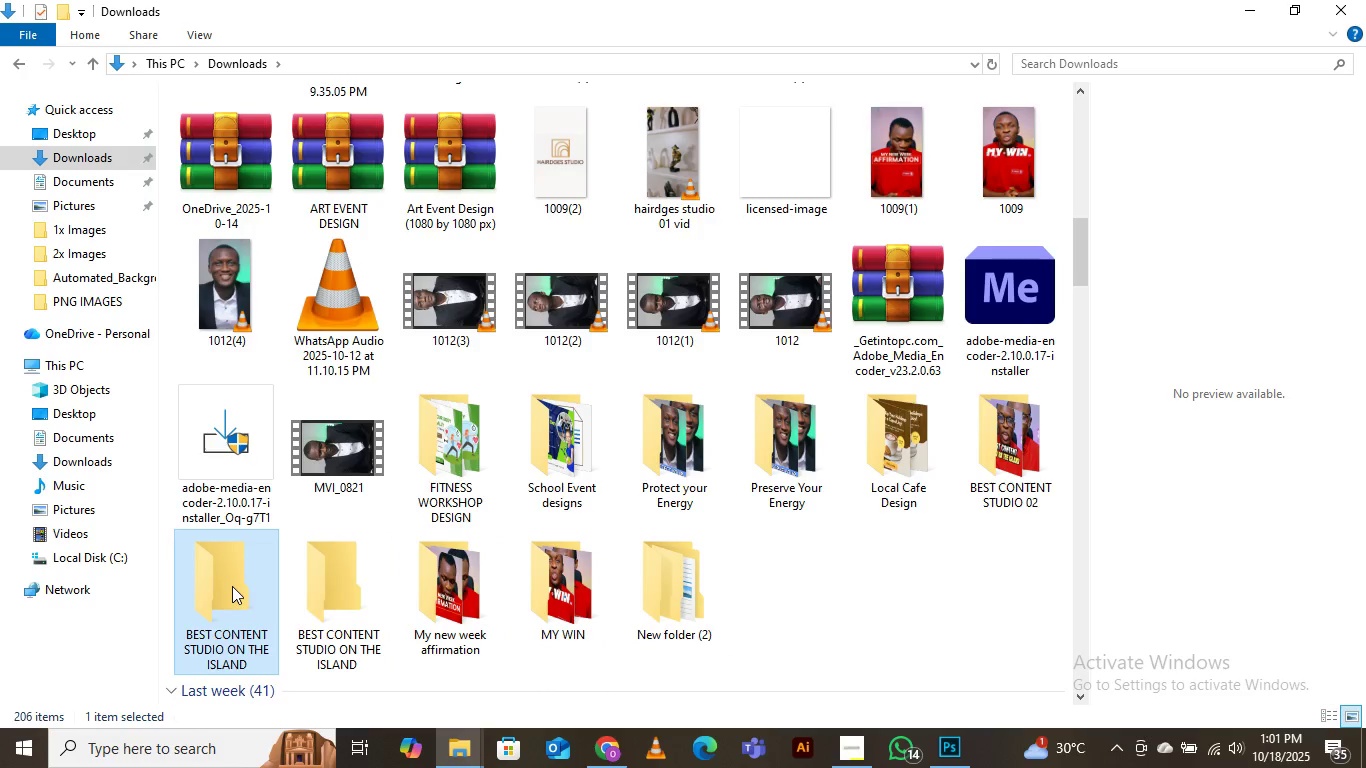 
left_click([232, 586])
 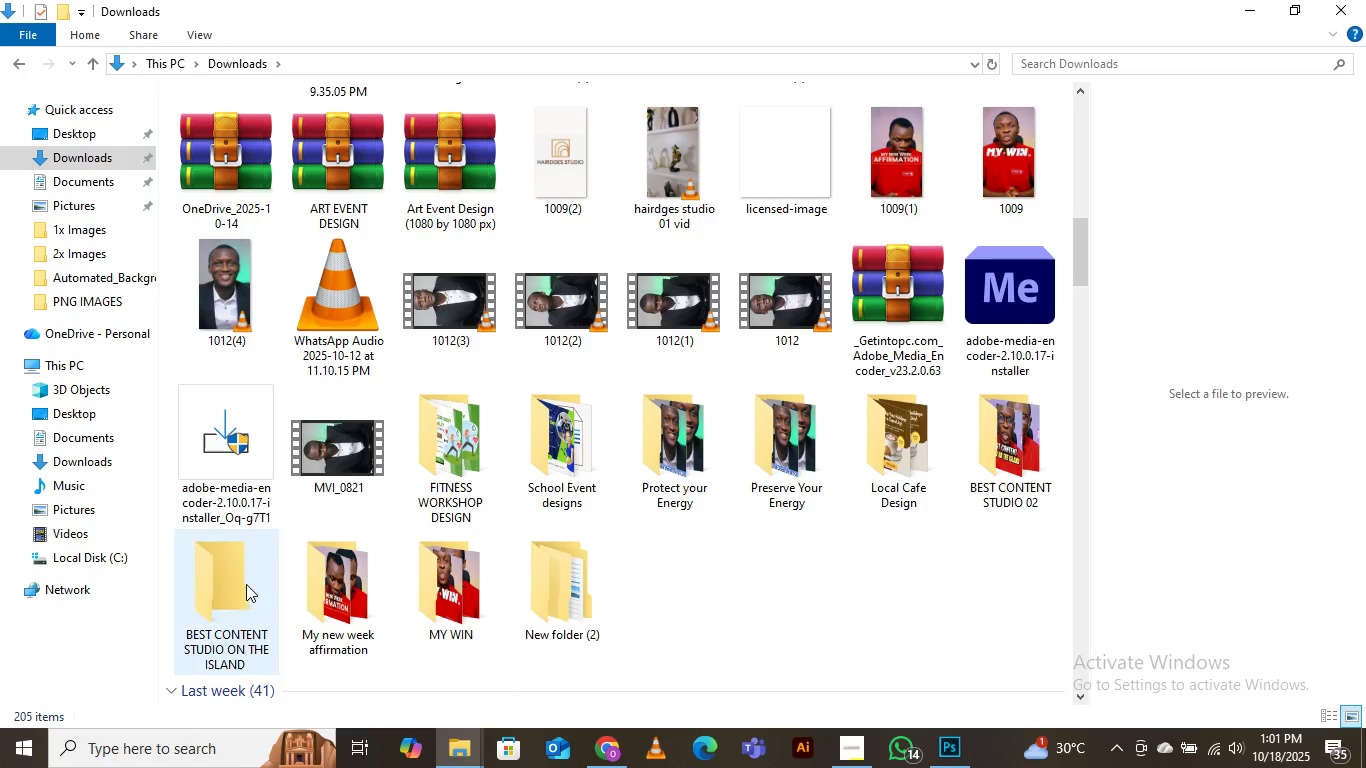 
key(Delete)
 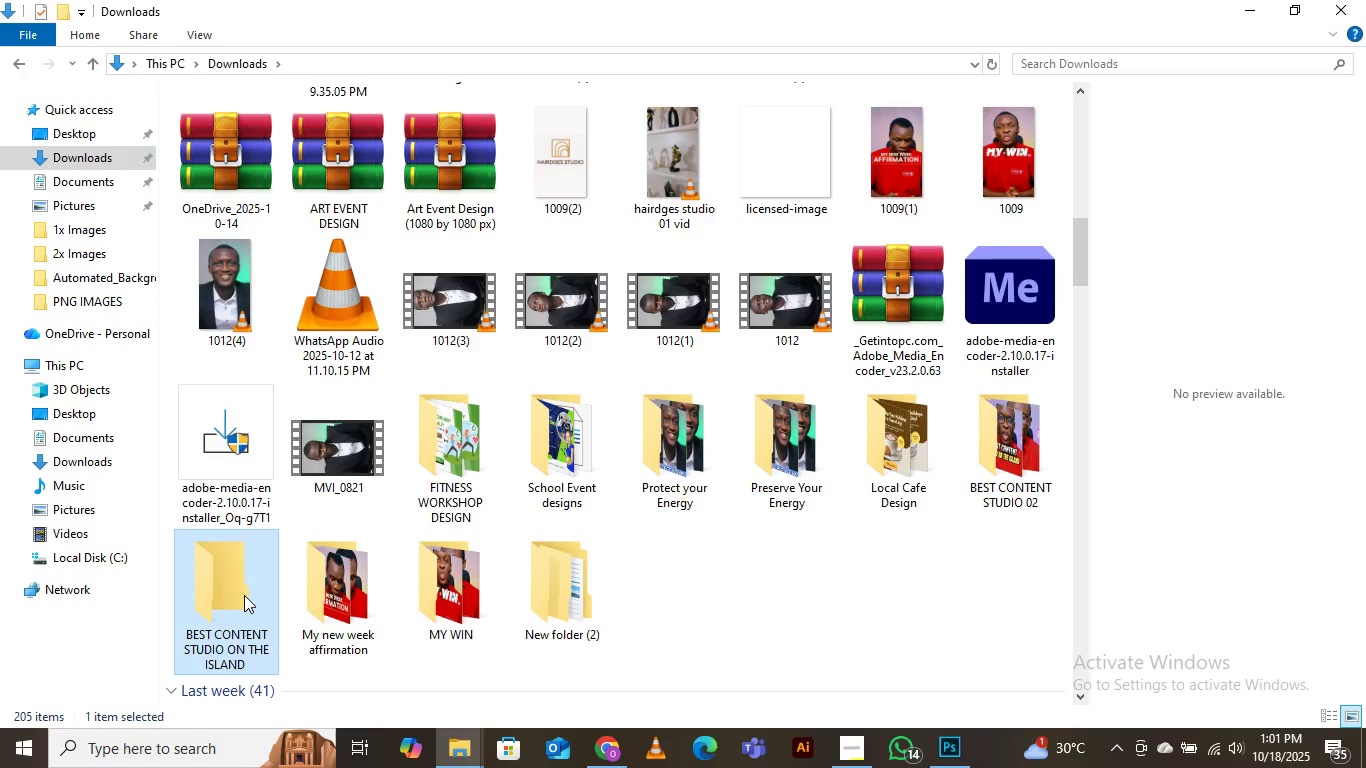 
left_click([244, 595])
 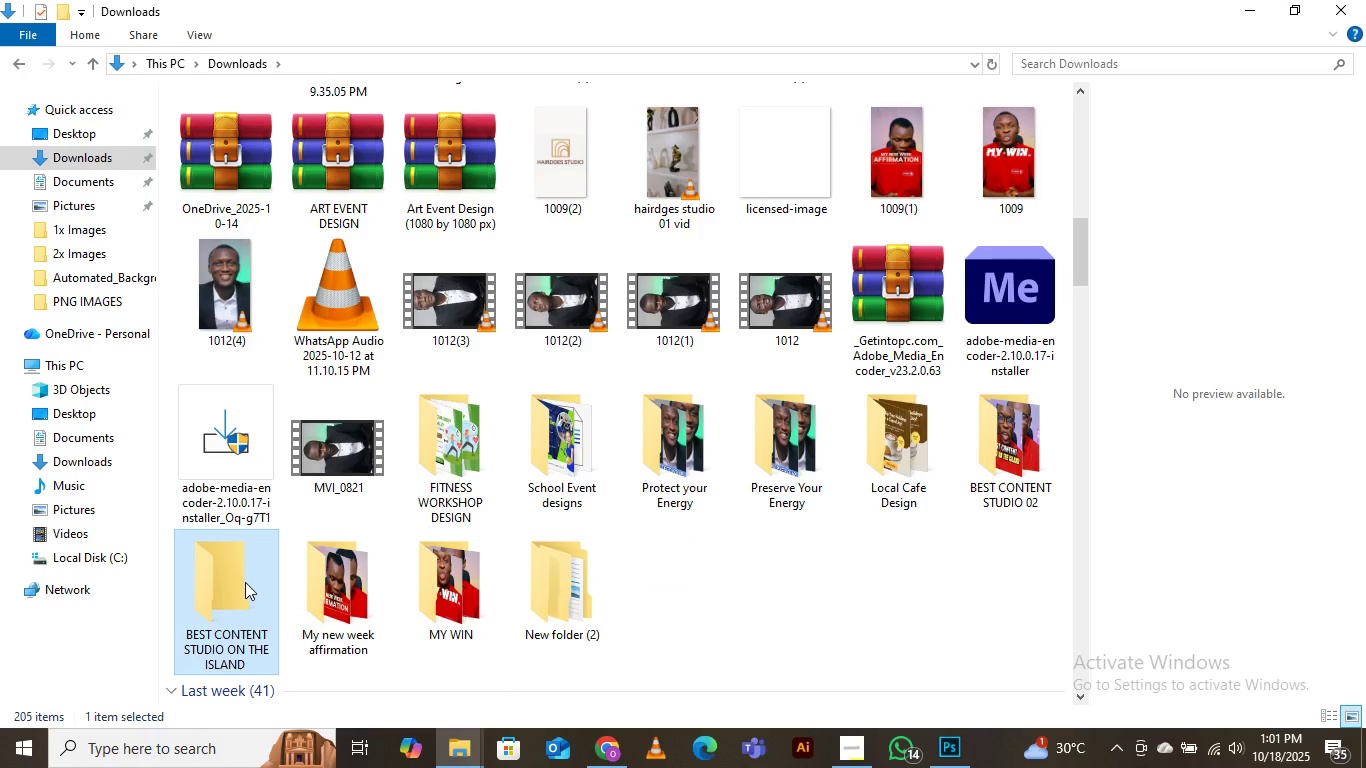 
key(Delete)
 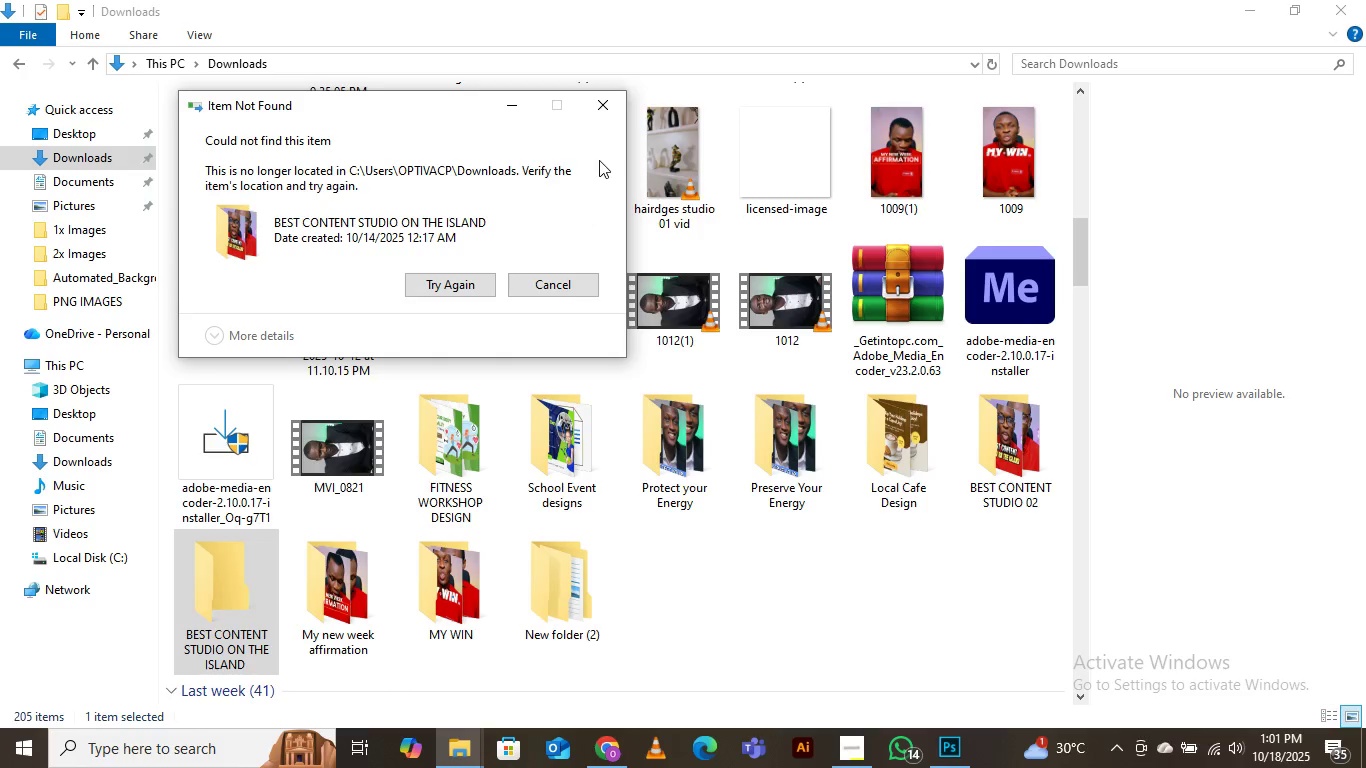 
left_click([605, 114])
 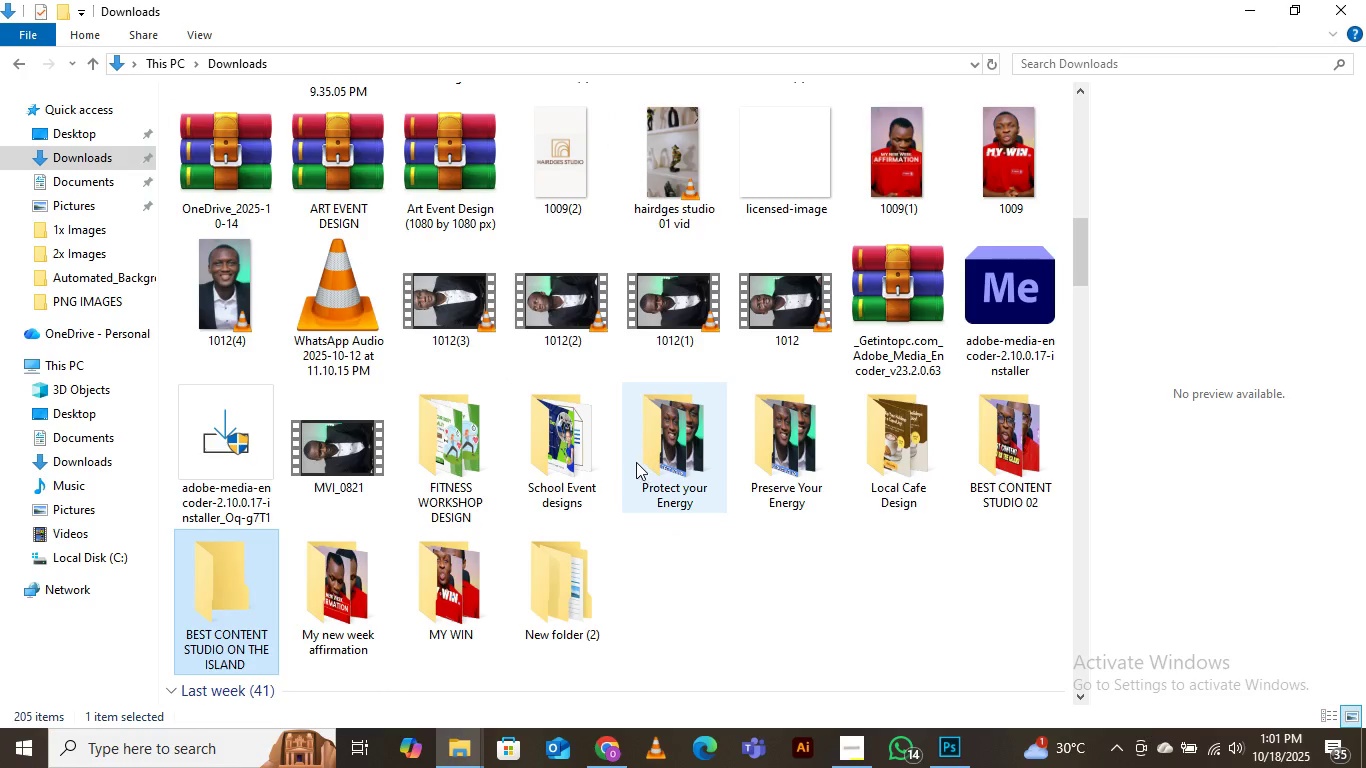 
scroll: coordinate [407, 398], scroll_direction: up, amount: 3.0
 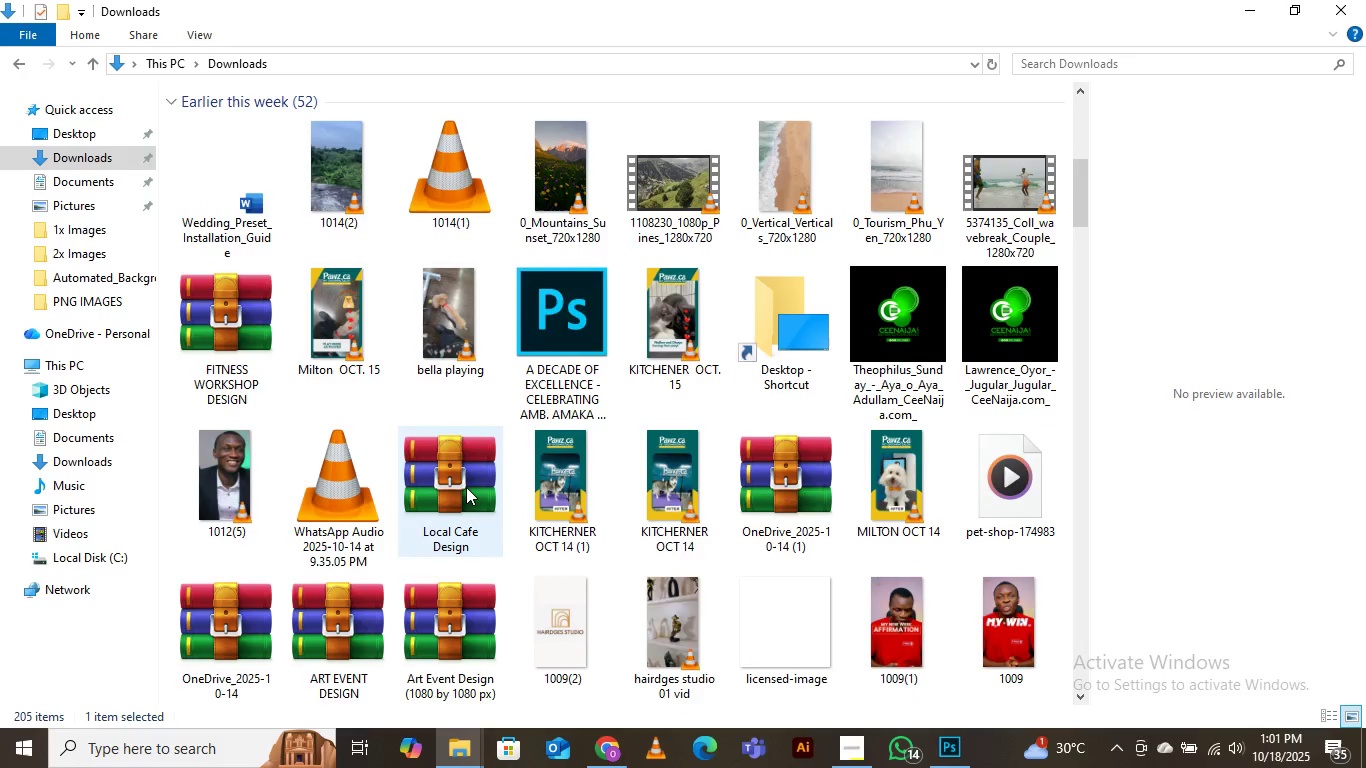 
scroll: coordinate [466, 487], scroll_direction: down, amount: 2.0
 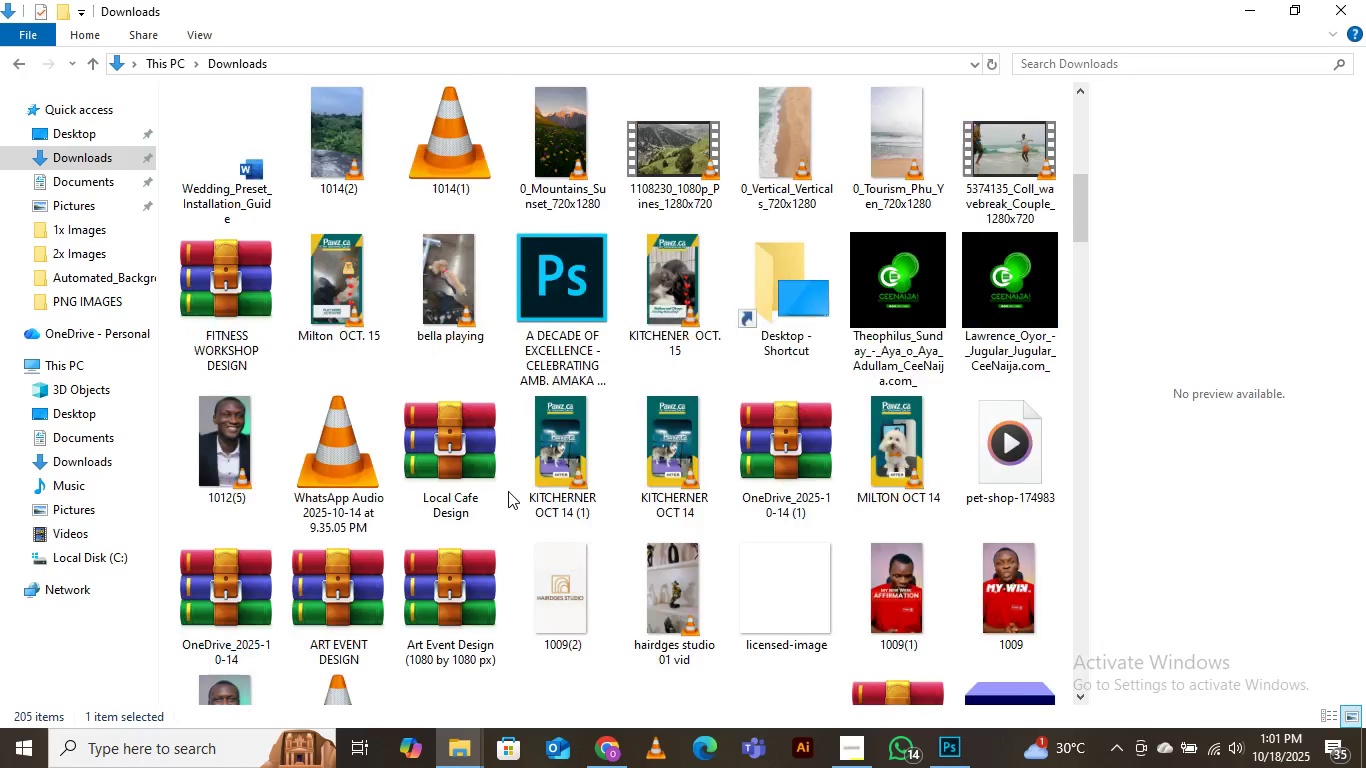 
scroll: coordinate [508, 491], scroll_direction: up, amount: 1.0
 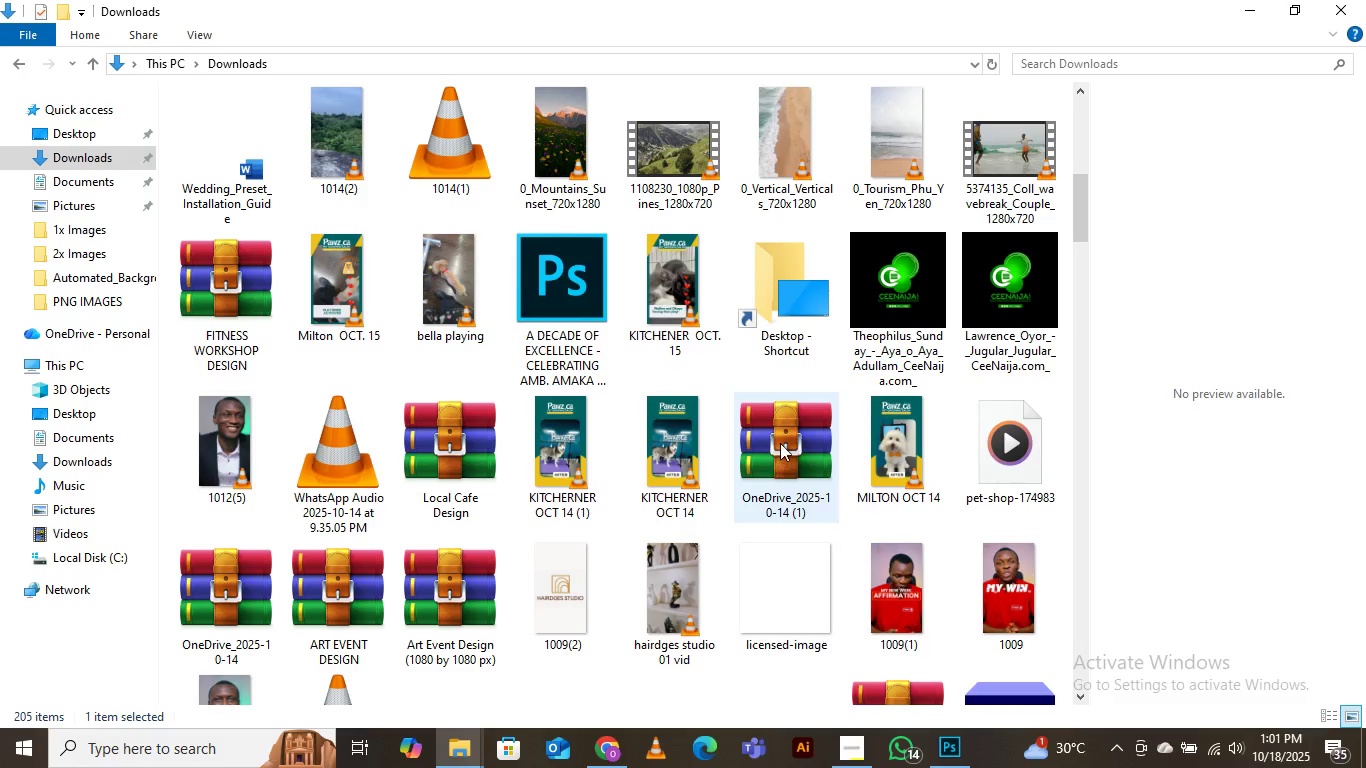 
left_click([780, 443])
 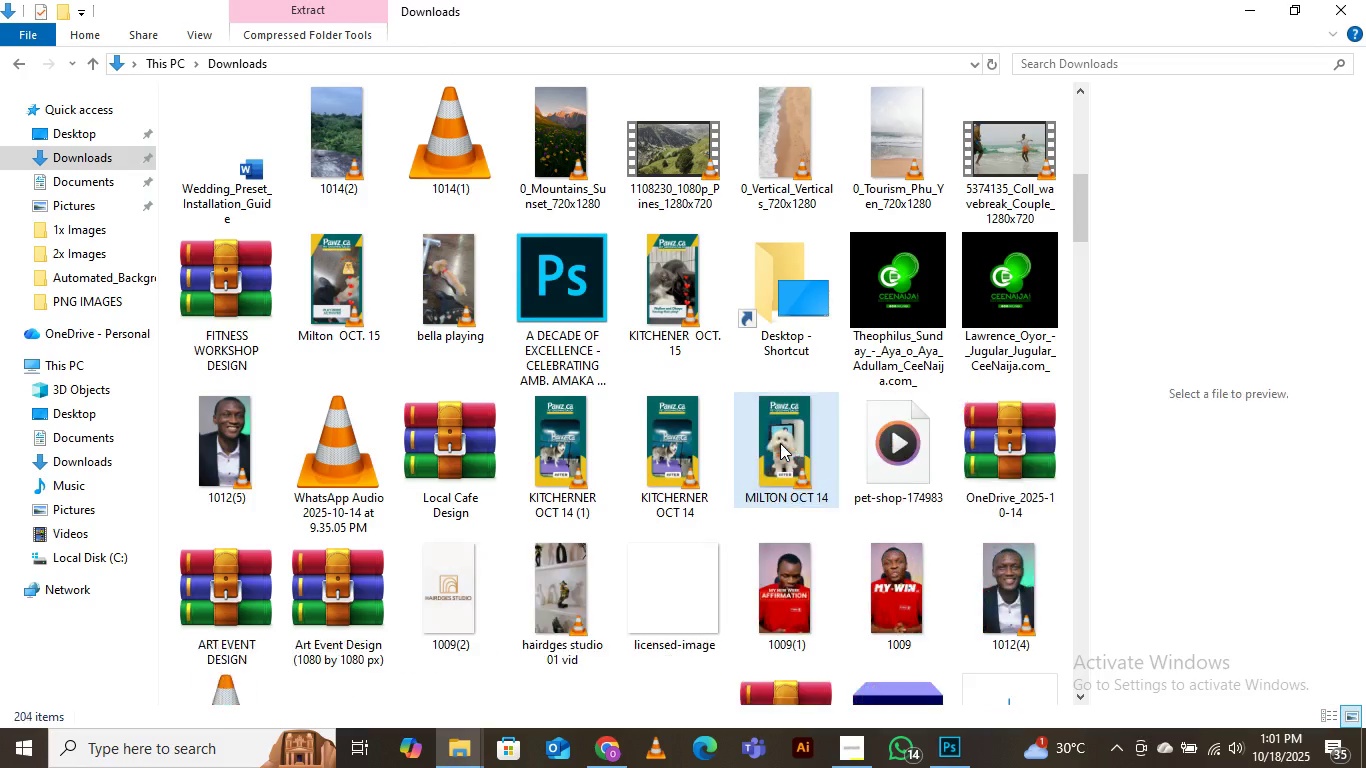 
key(Delete)
 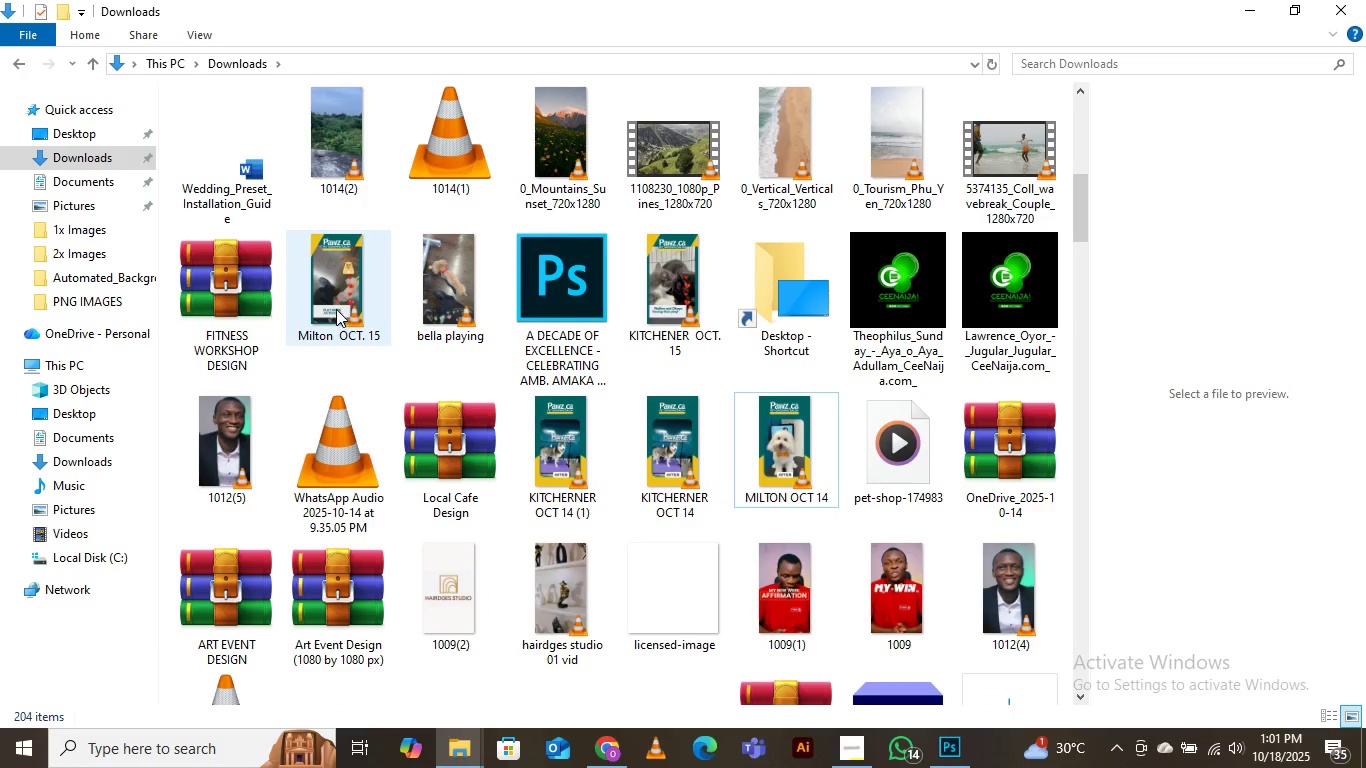 
left_click([337, 292])
 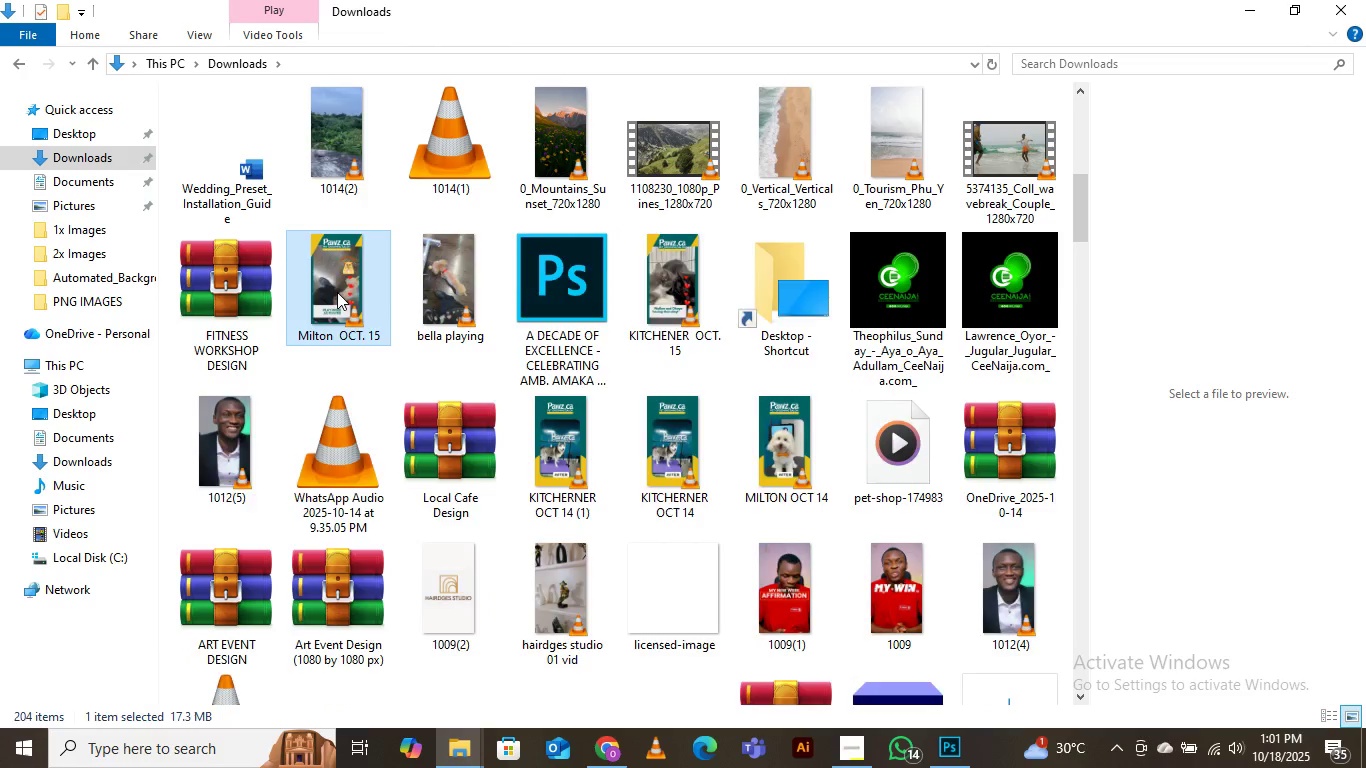 
key(Delete)
 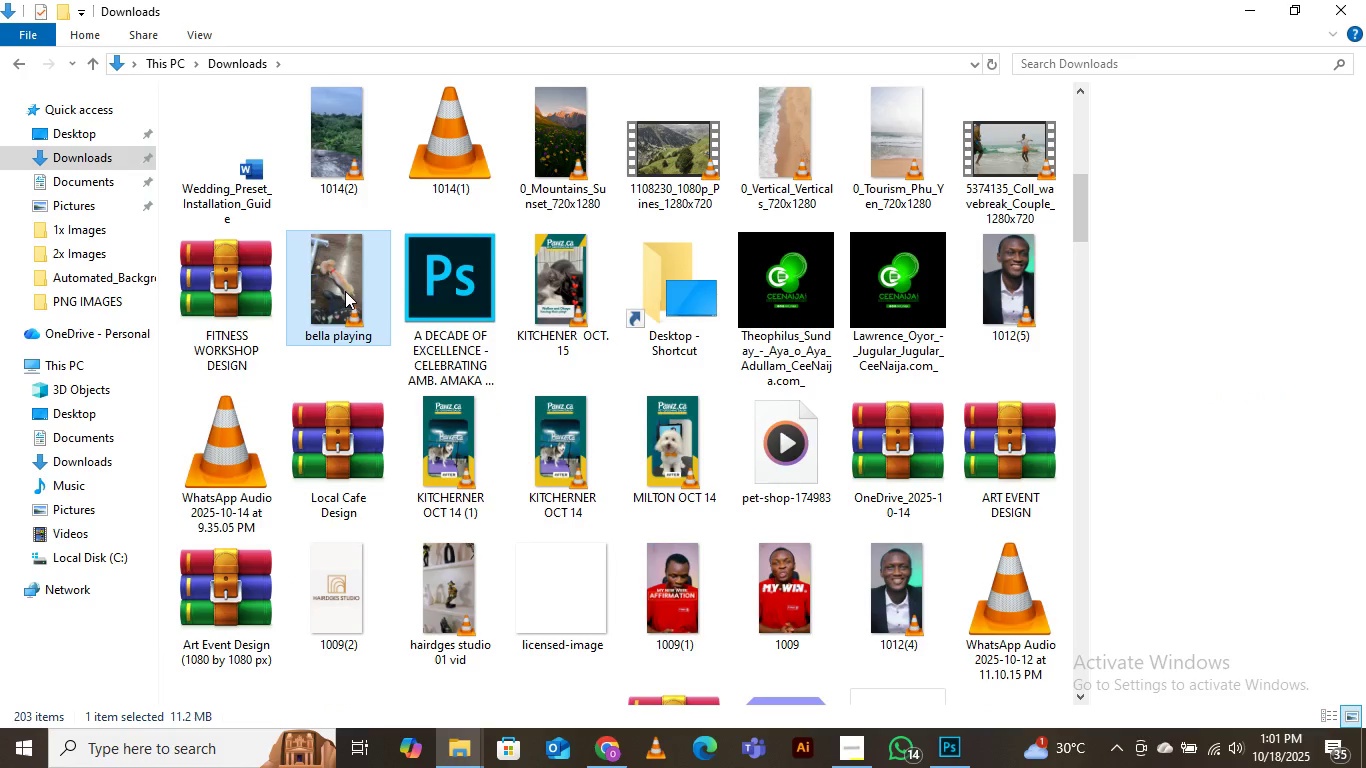 
left_click([345, 291])
 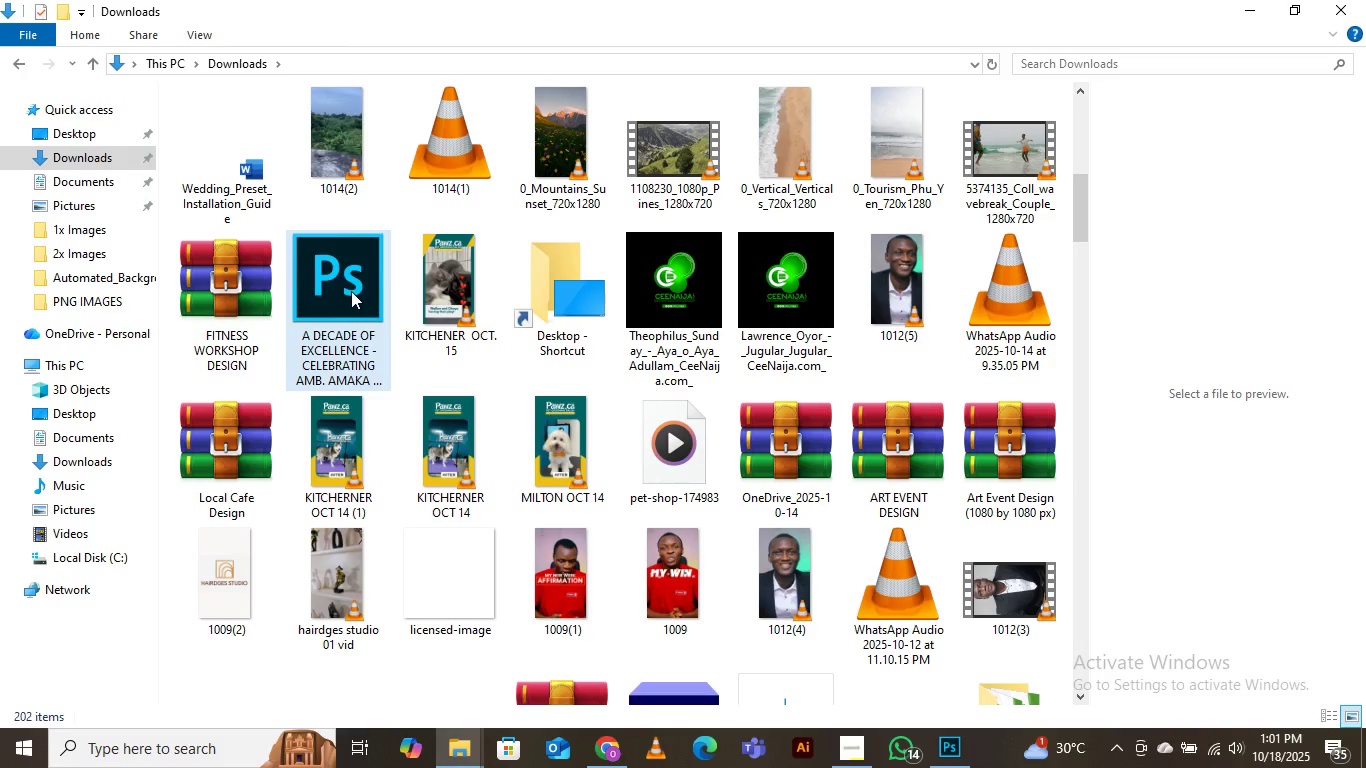 
key(Delete)
 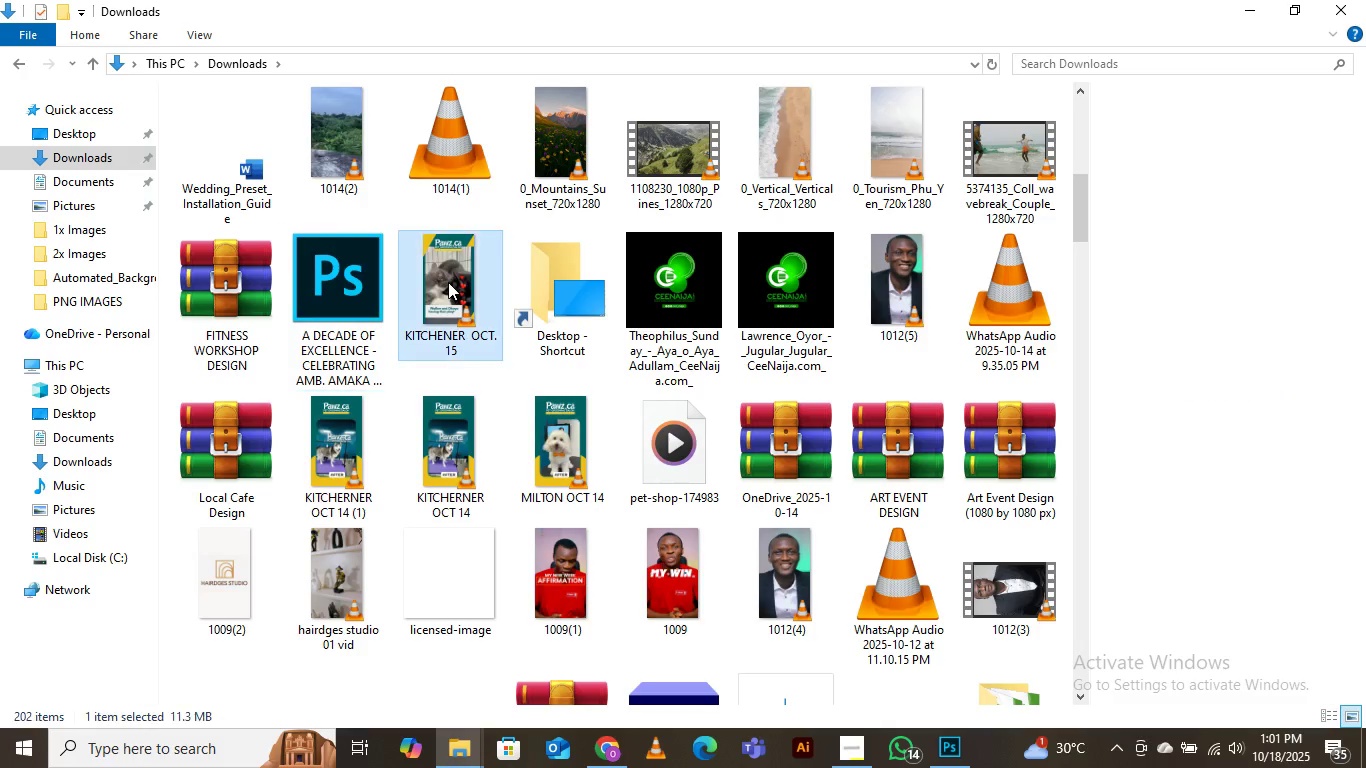 
left_click([448, 282])
 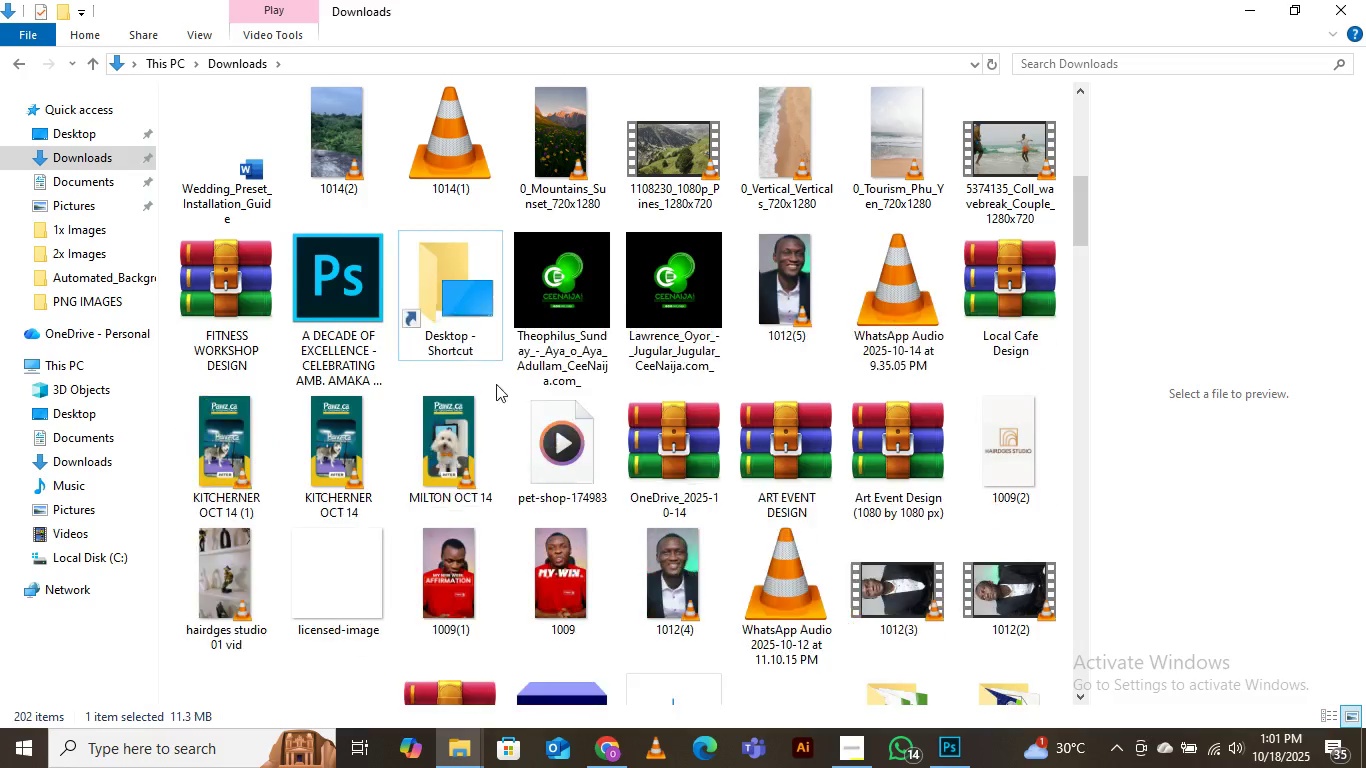 
key(Delete)
 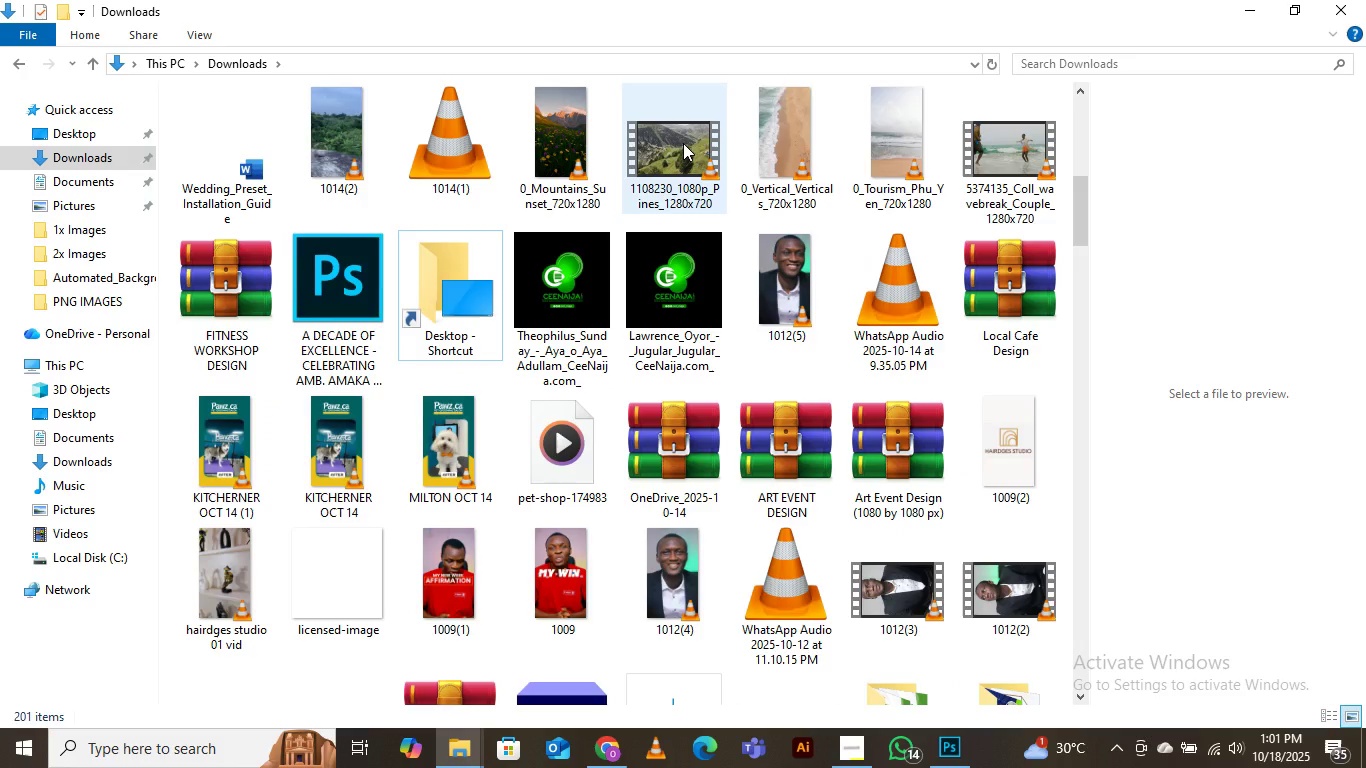 
left_click([683, 143])
 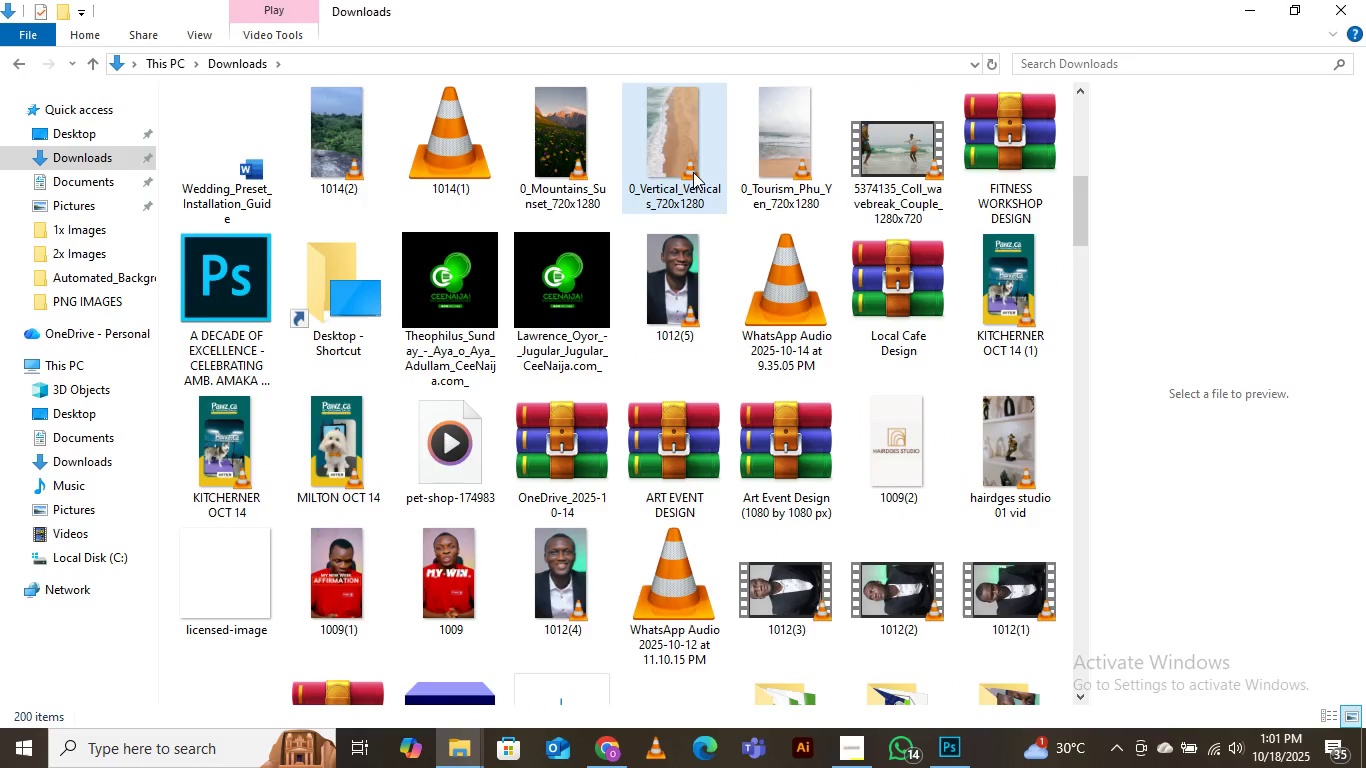 
key(Delete)
 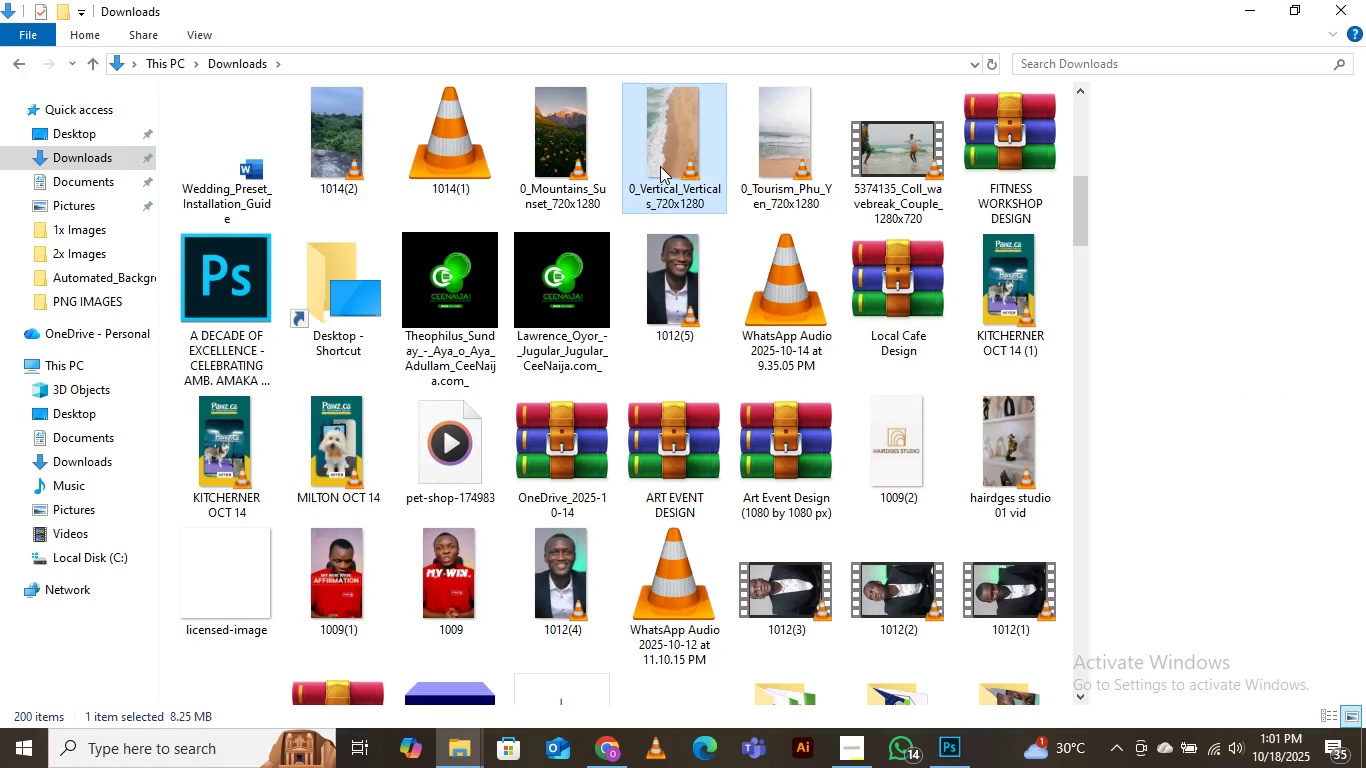 
left_click([660, 166])
 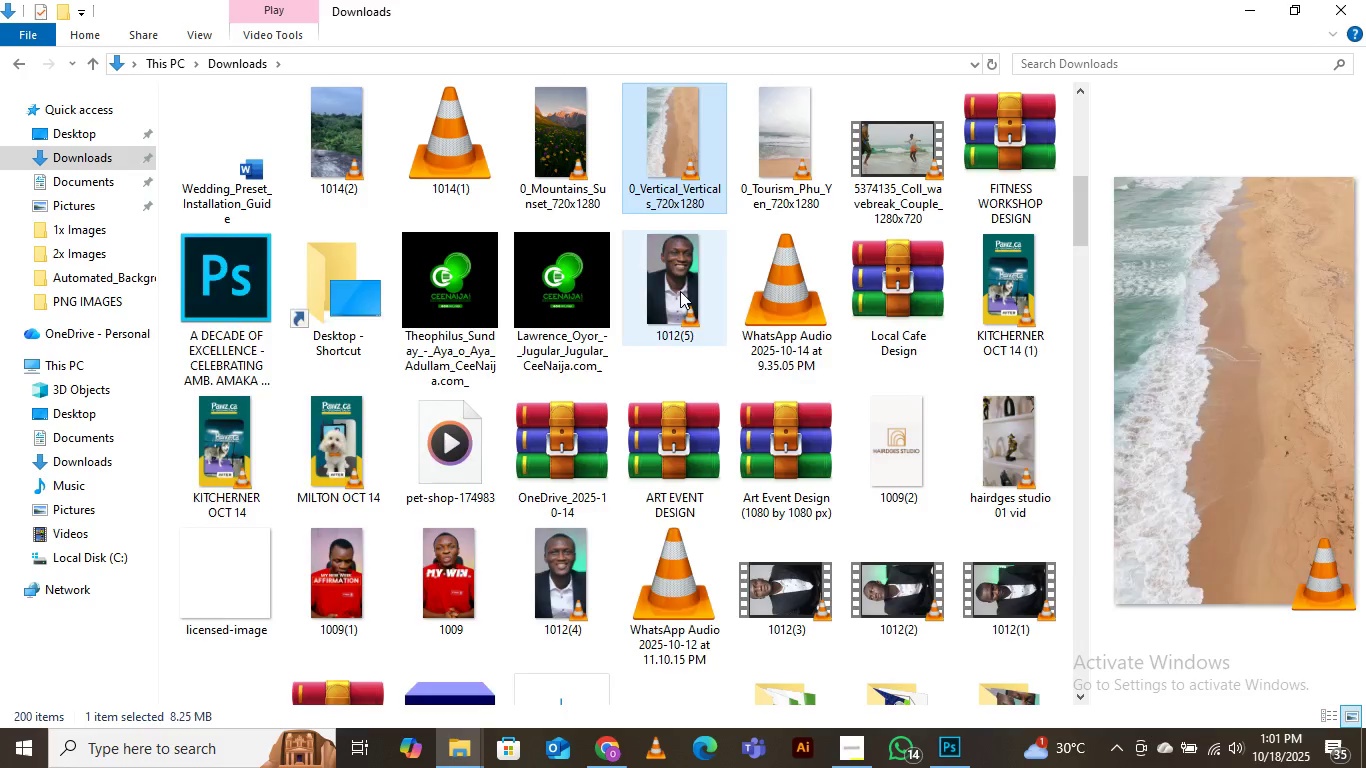 
key(Delete)
 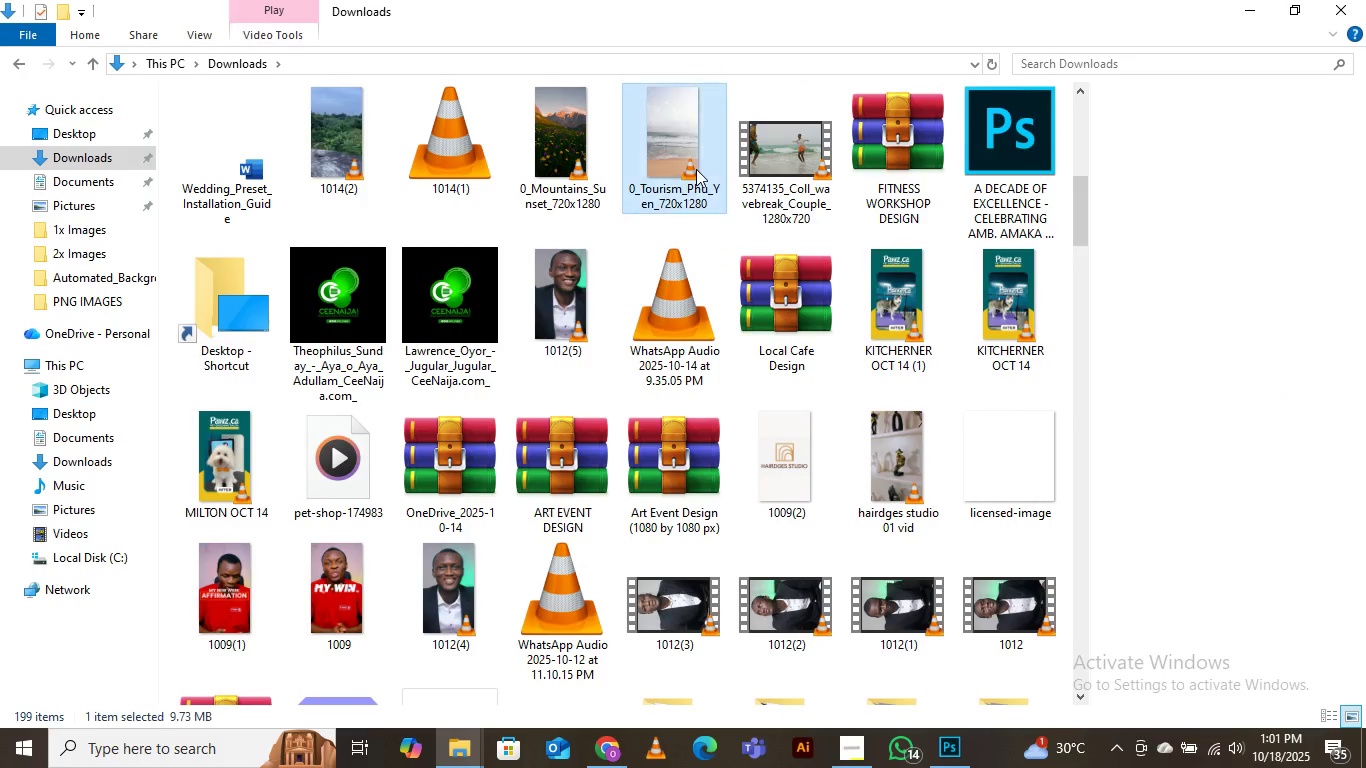 
left_click([696, 169])
 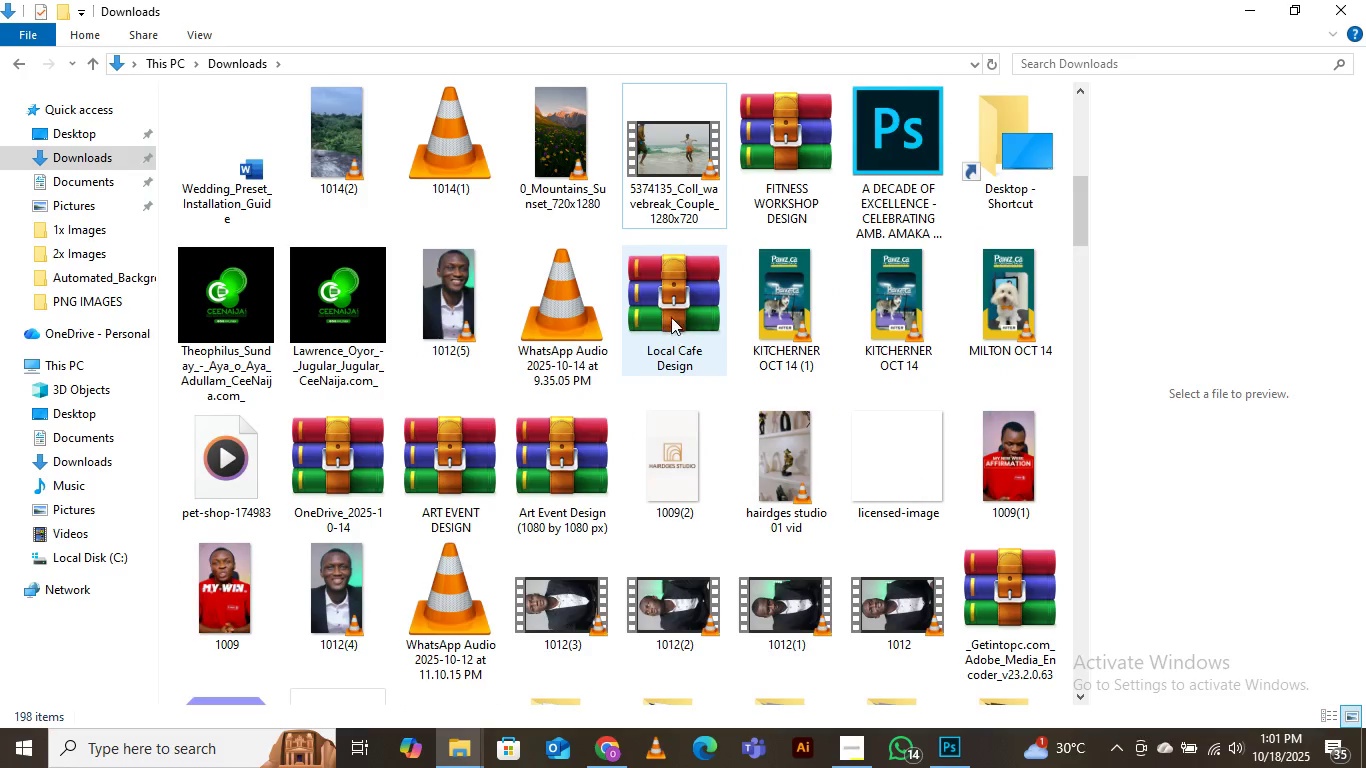 
key(Delete)
 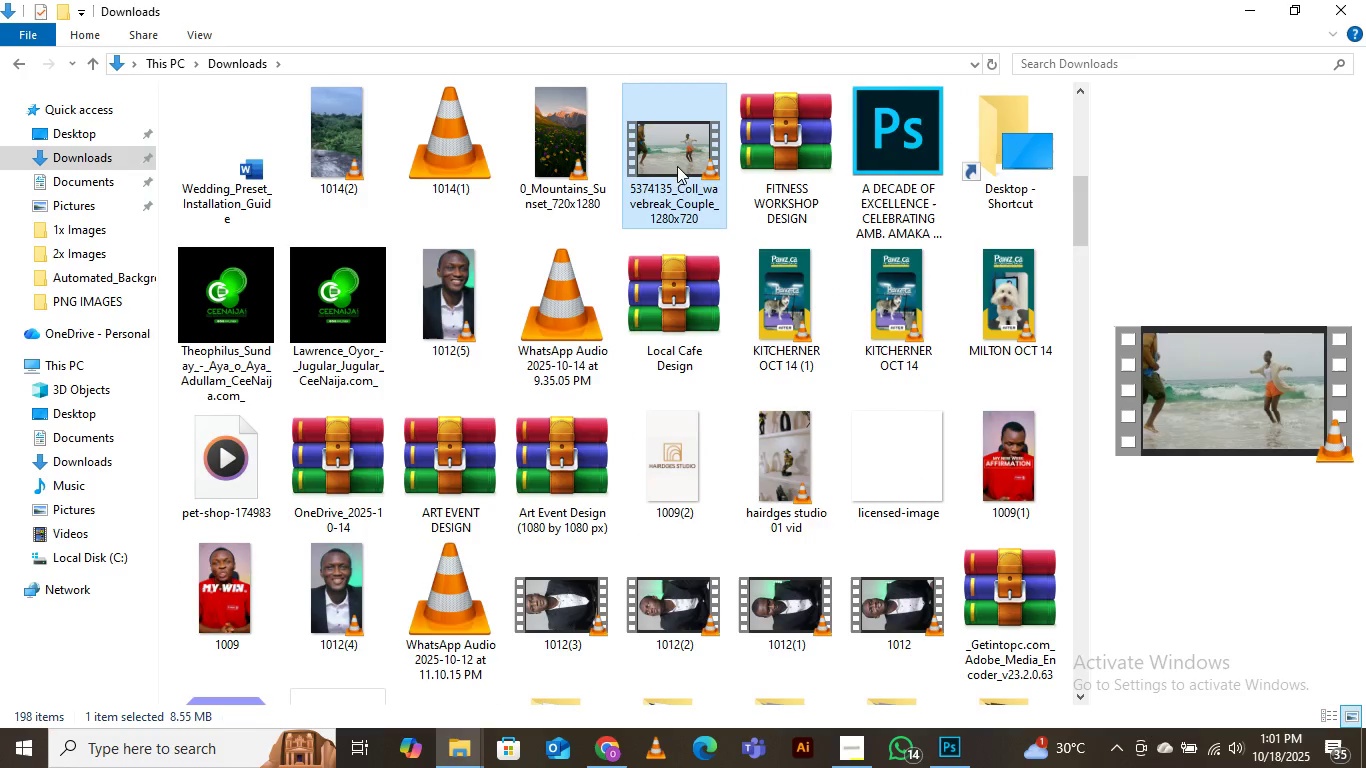 
left_click([677, 166])
 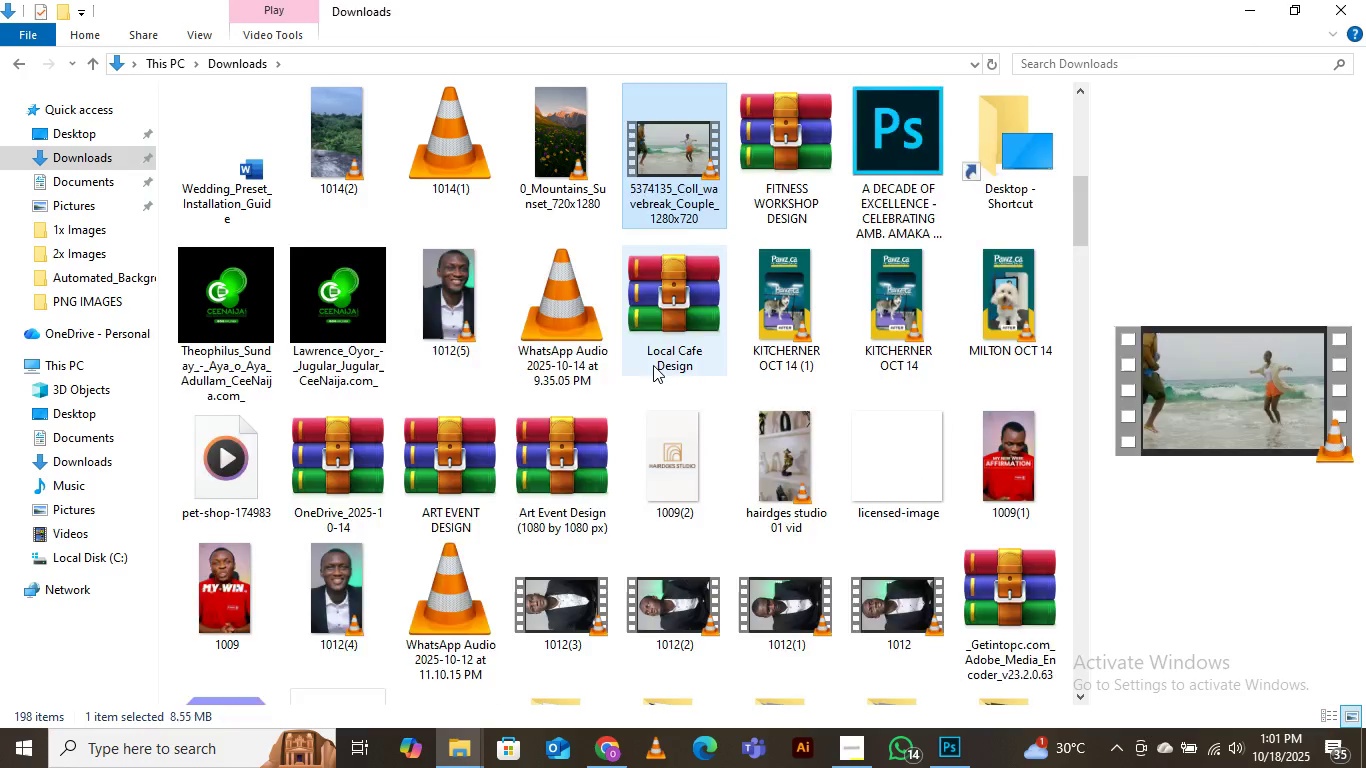 
key(Delete)
 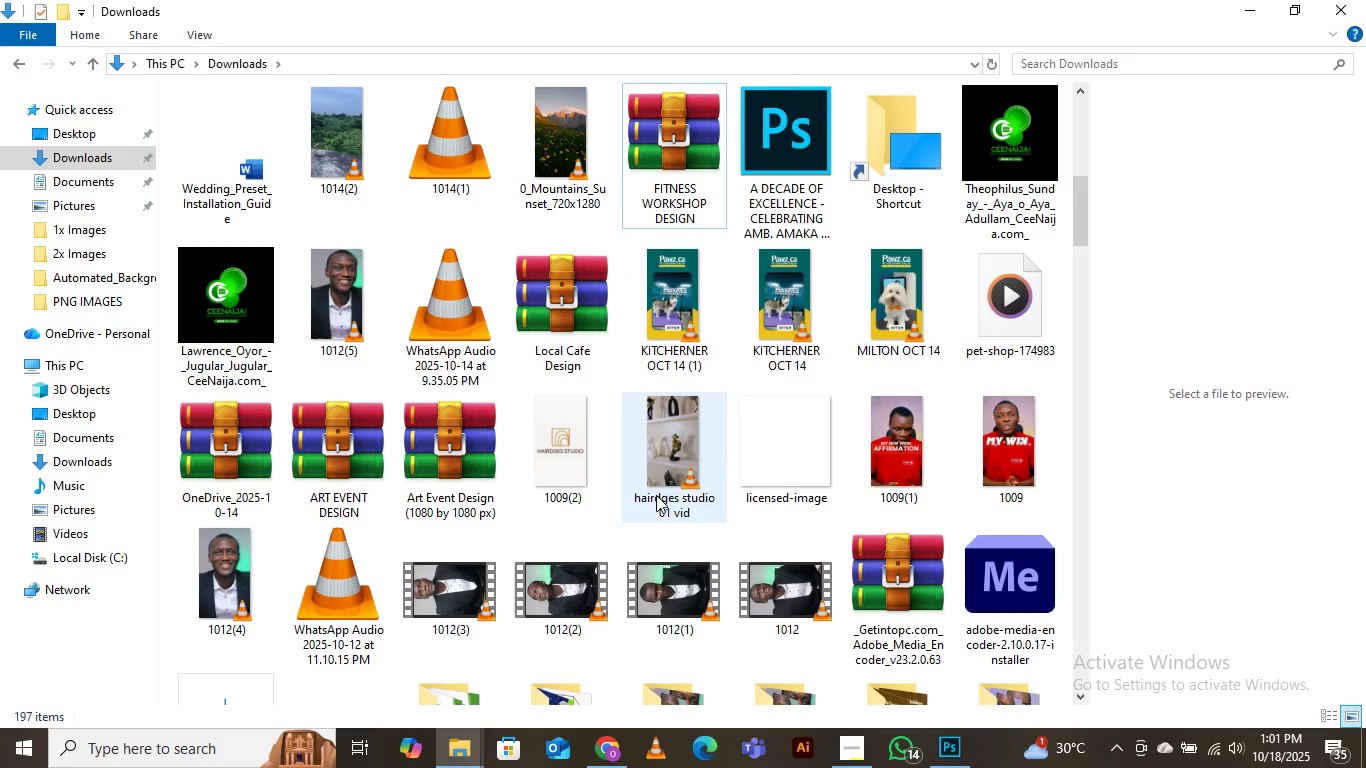 
scroll: coordinate [445, 290], scroll_direction: up, amount: 7.0
 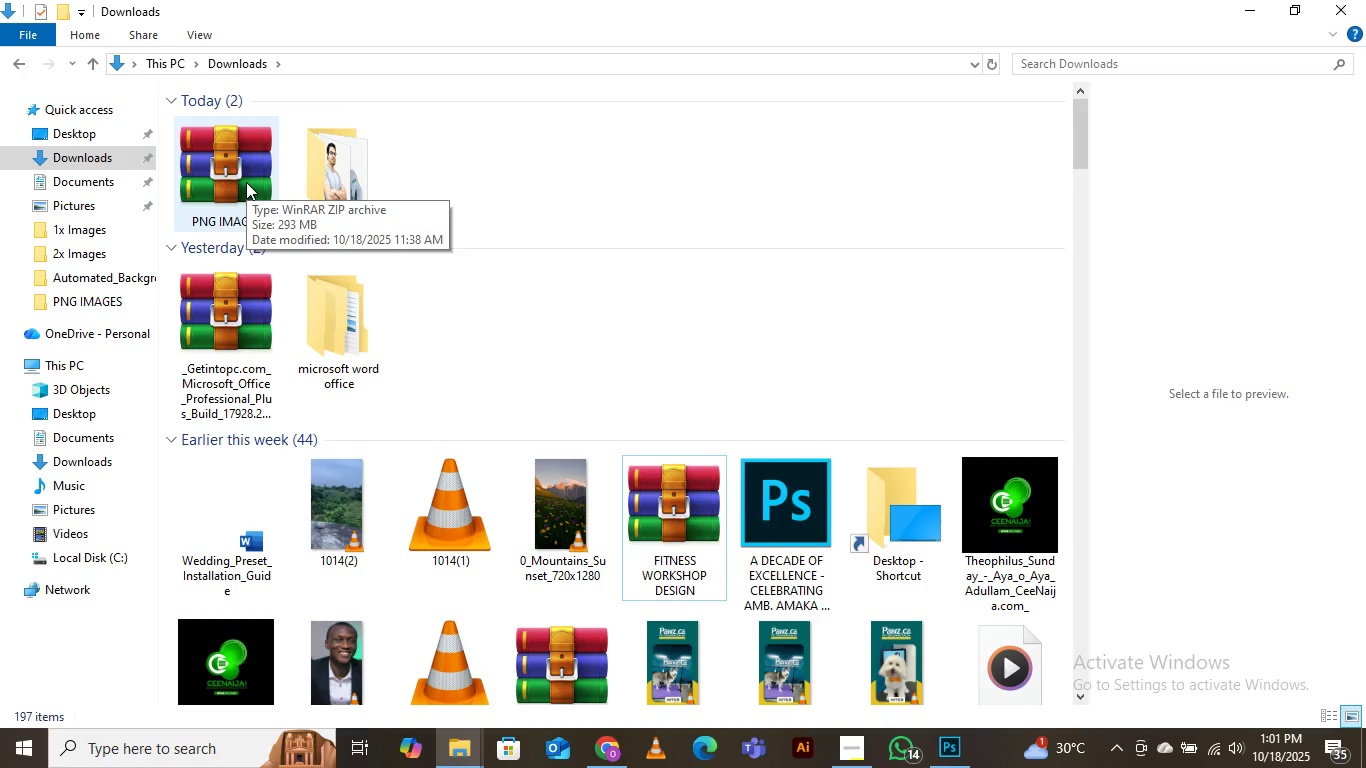 
wait(5.92)
 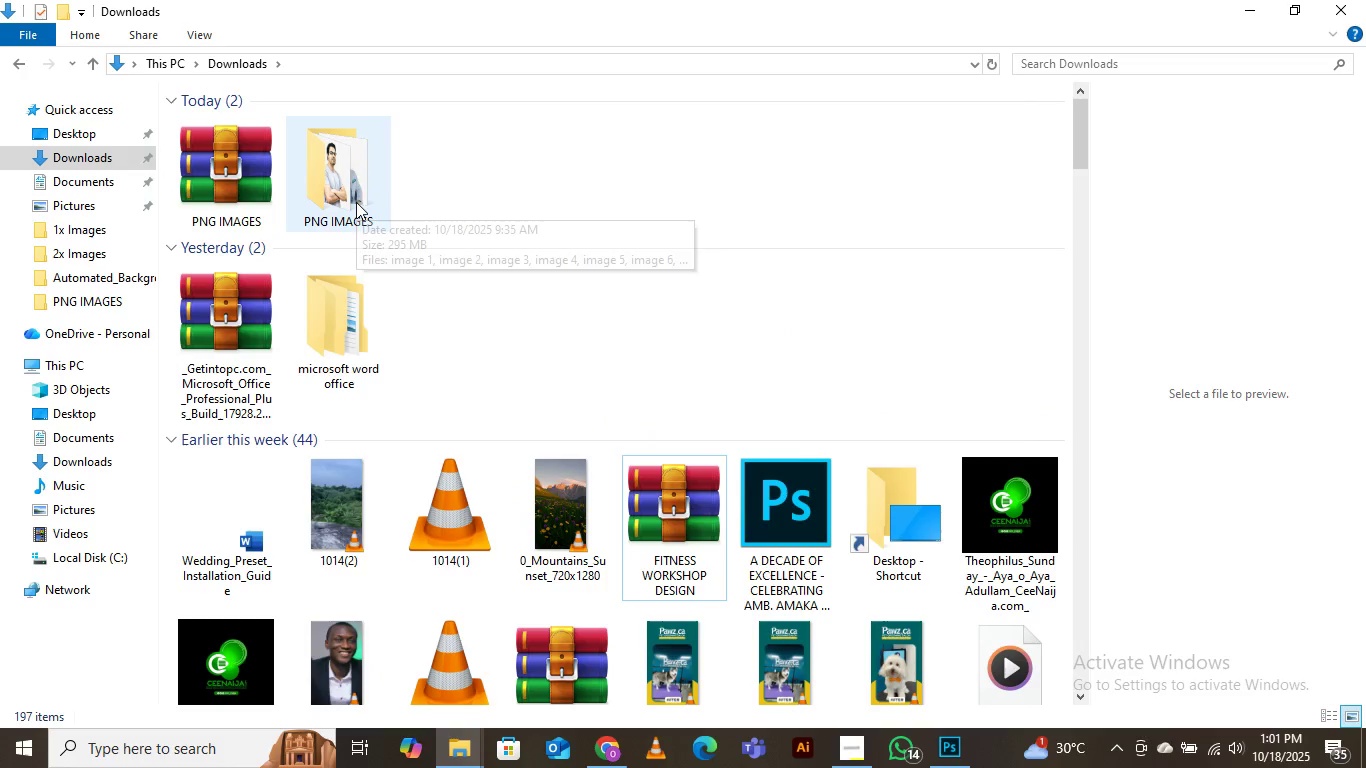 
left_click([246, 182])
 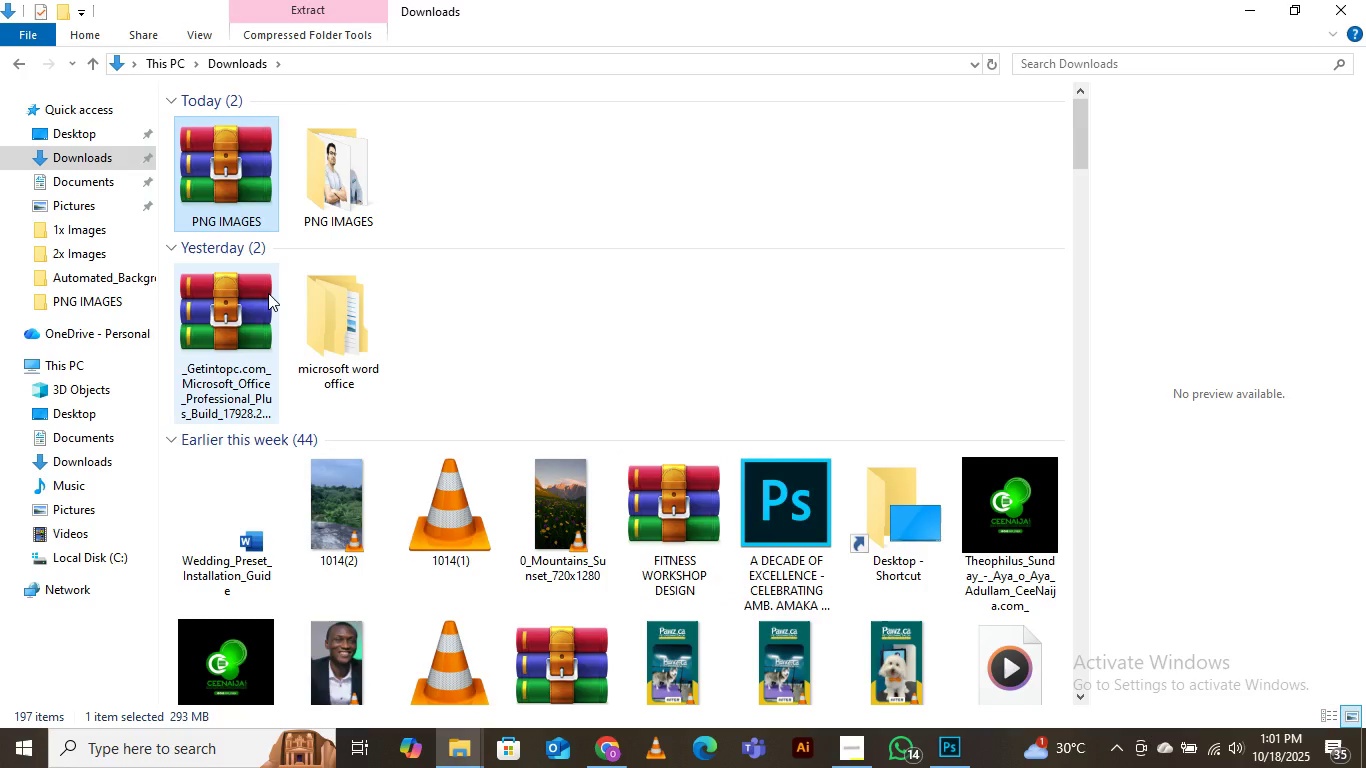 
key(Delete)
 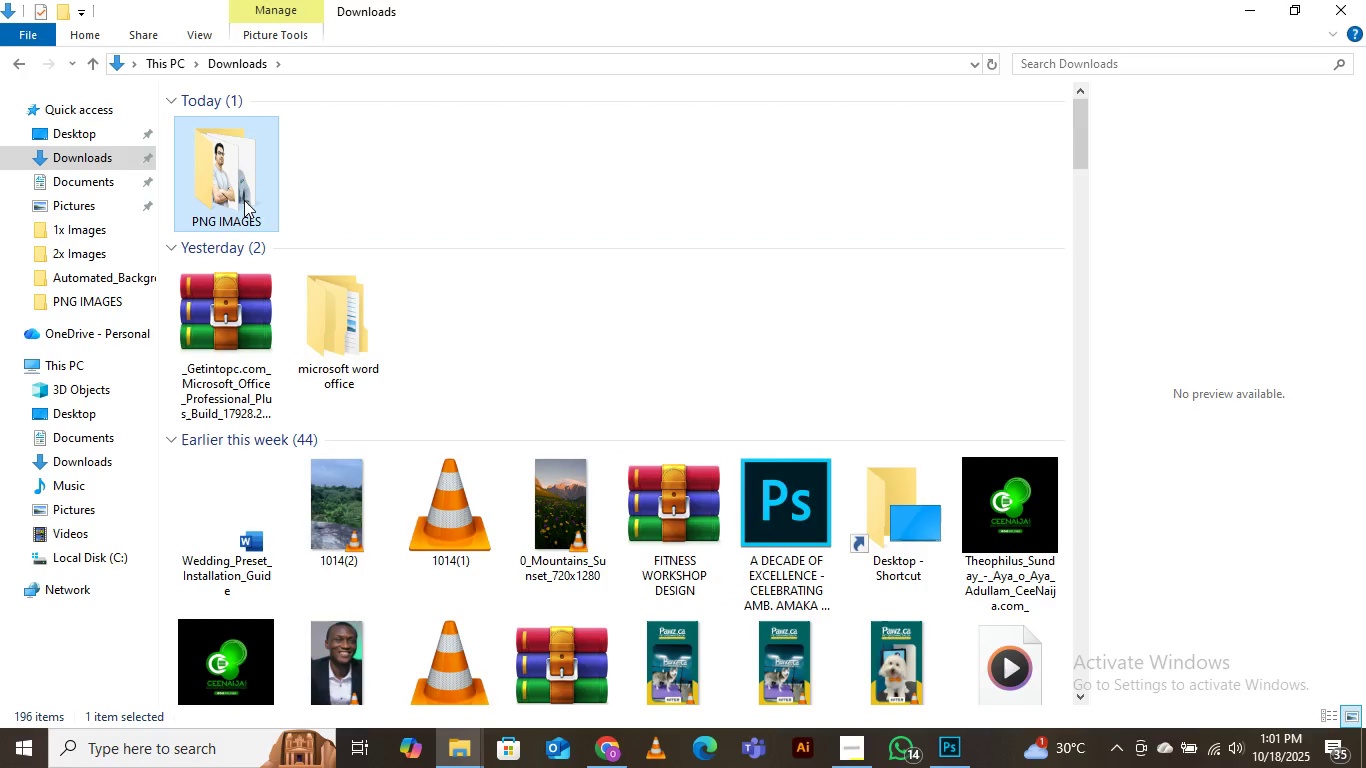 
left_click([244, 202])
 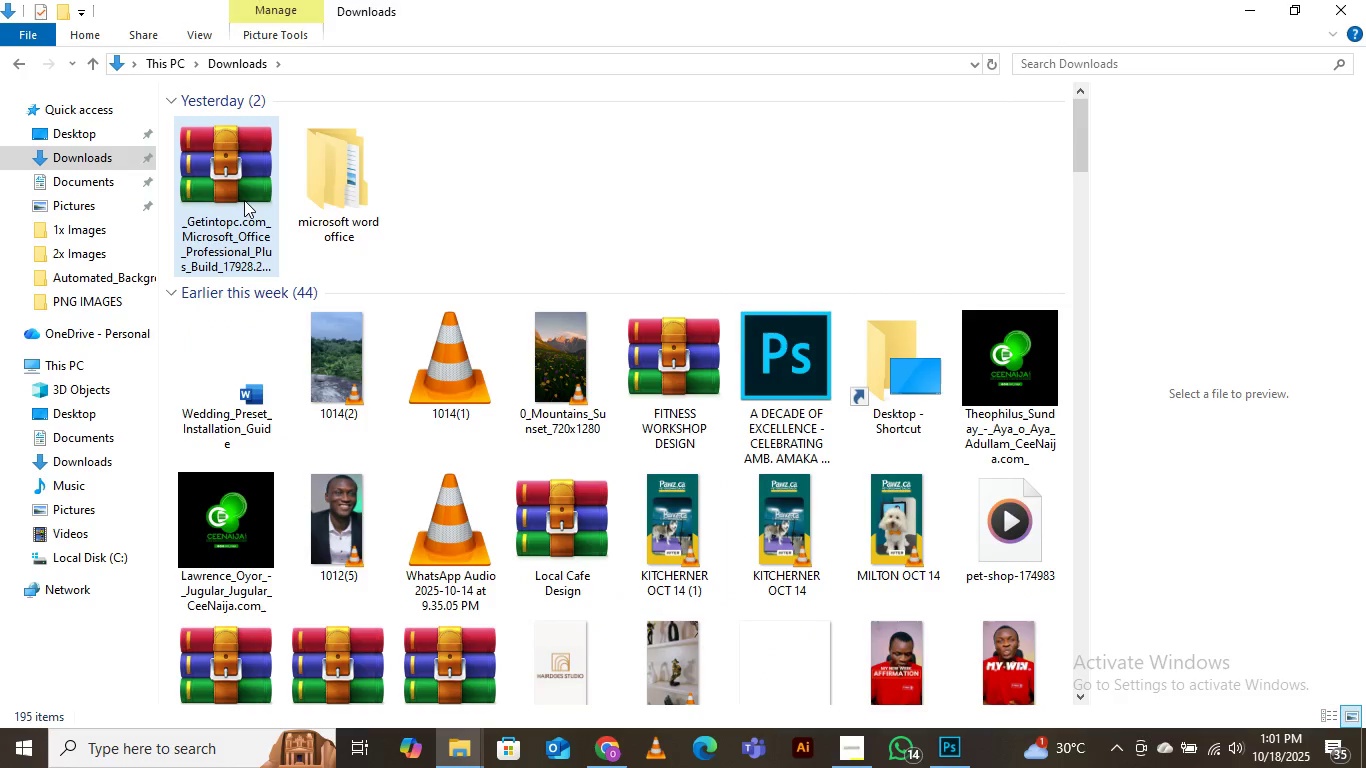 
key(Delete)
 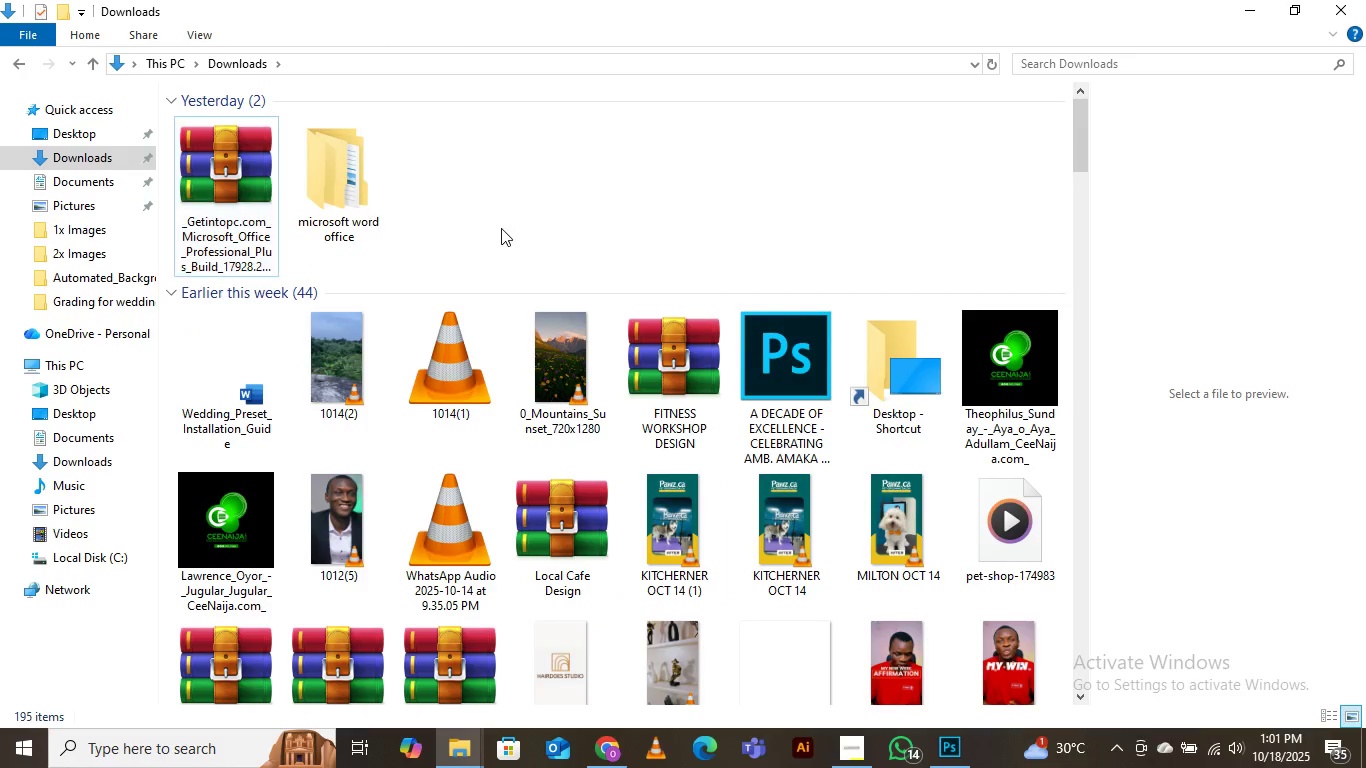 
left_click_drag(start_coordinate=[540, 228], to_coordinate=[540, 223])
 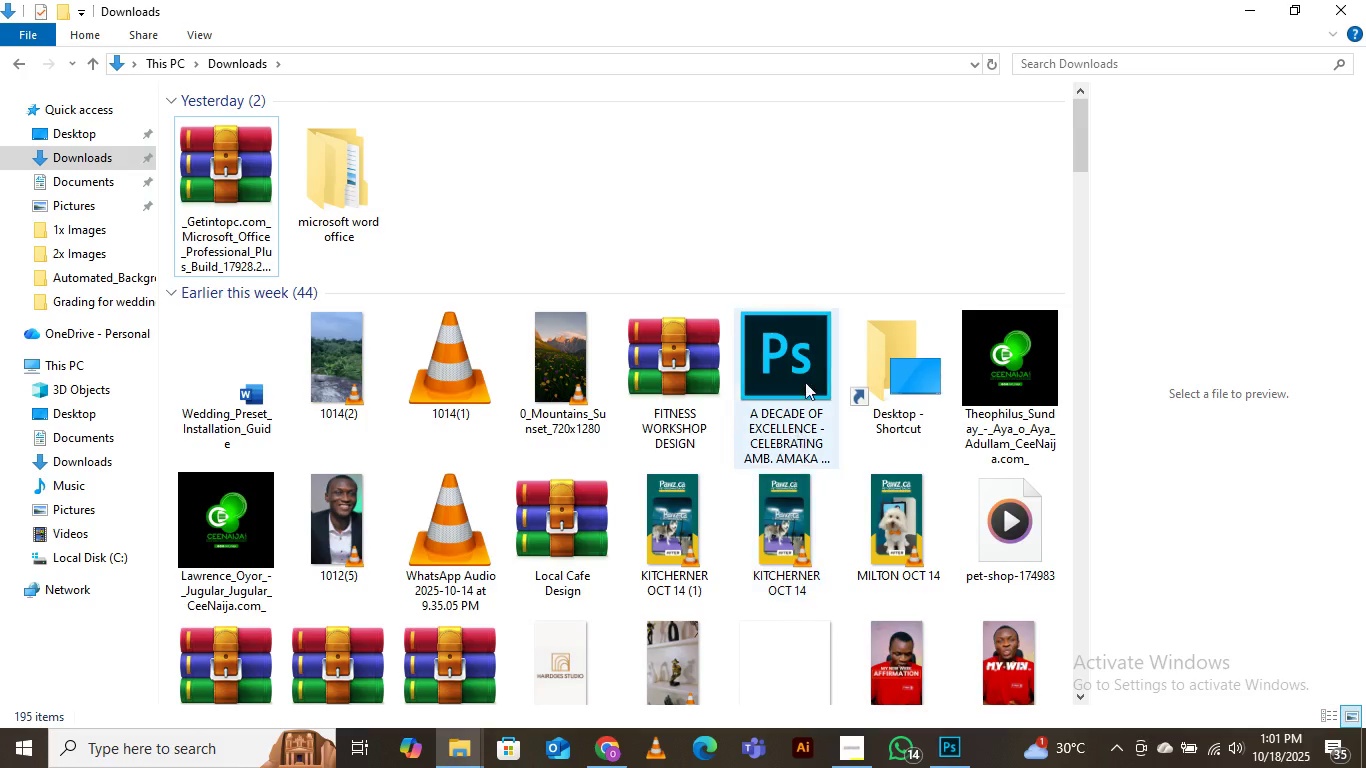 
left_click([794, 375])
 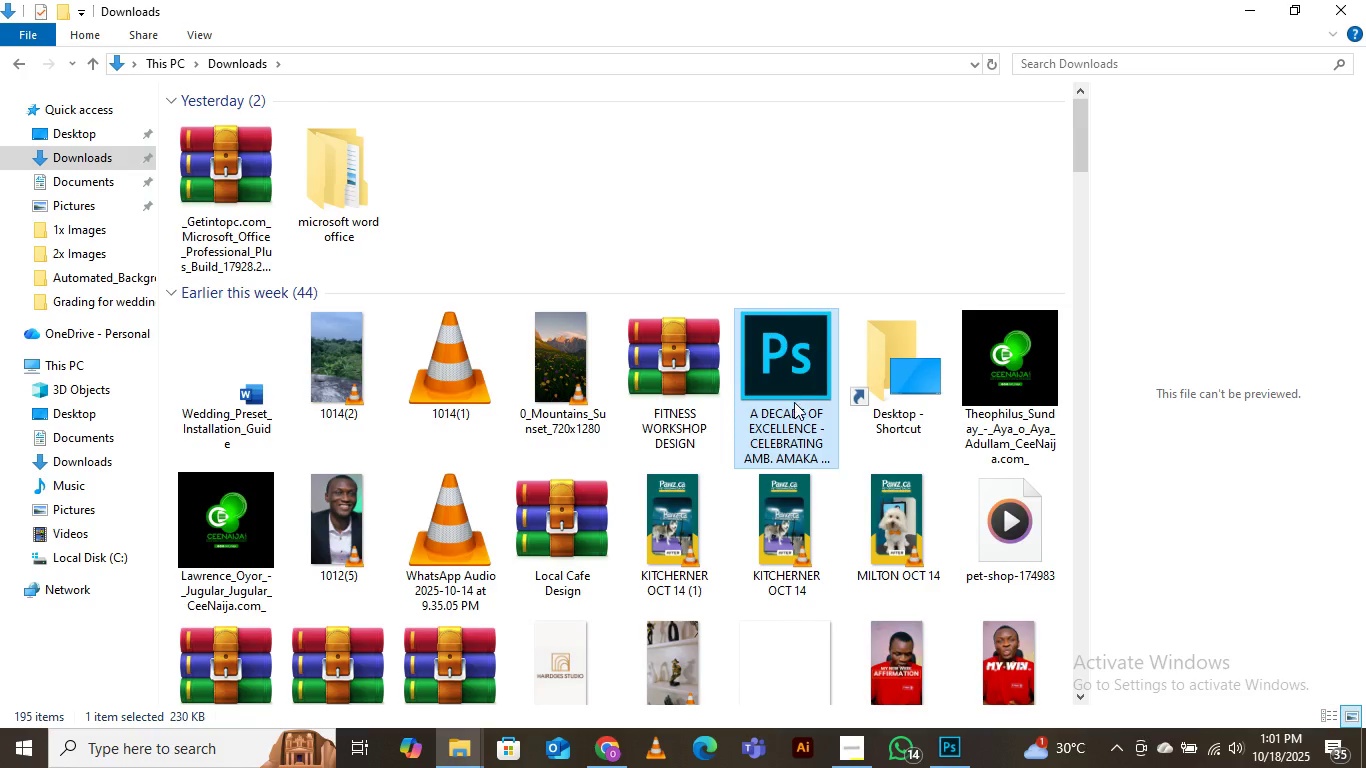 
key(Delete)
 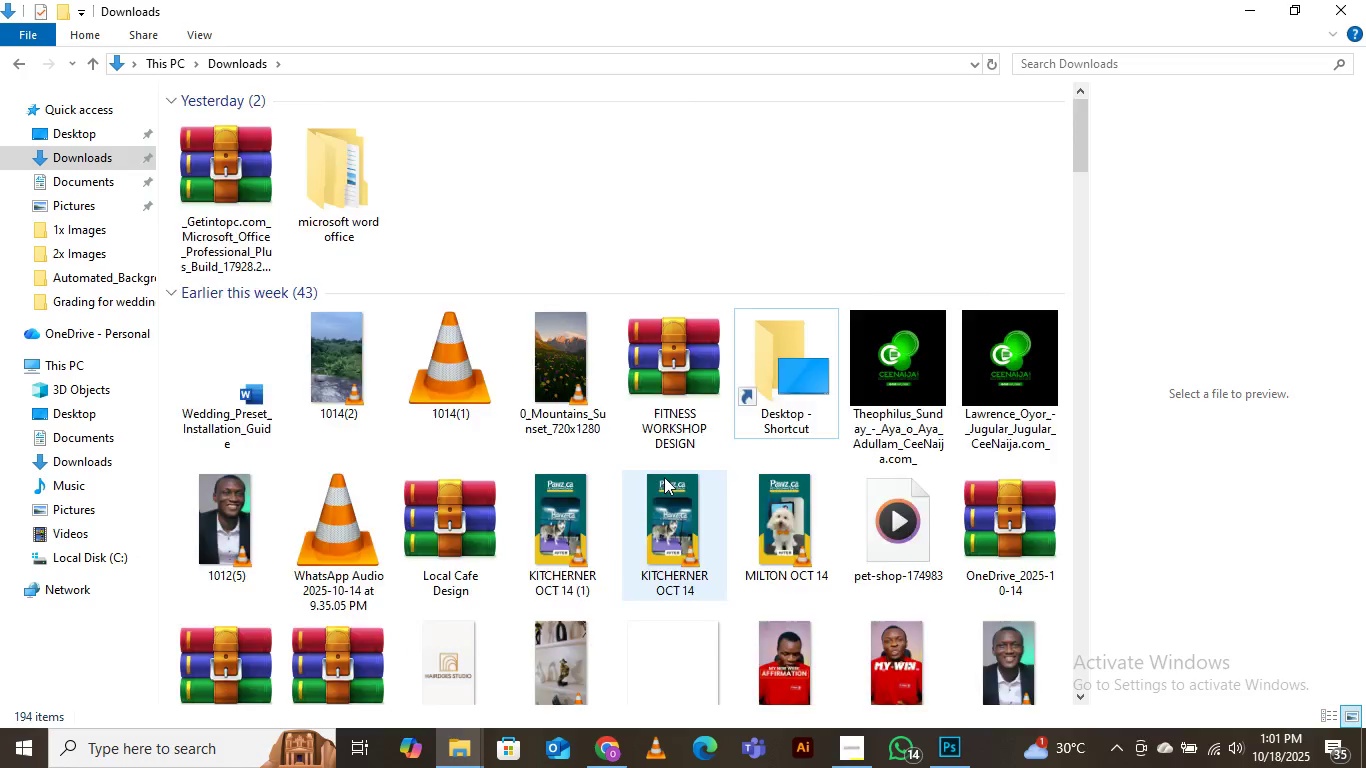 
scroll: coordinate [664, 480], scroll_direction: down, amount: 8.0
 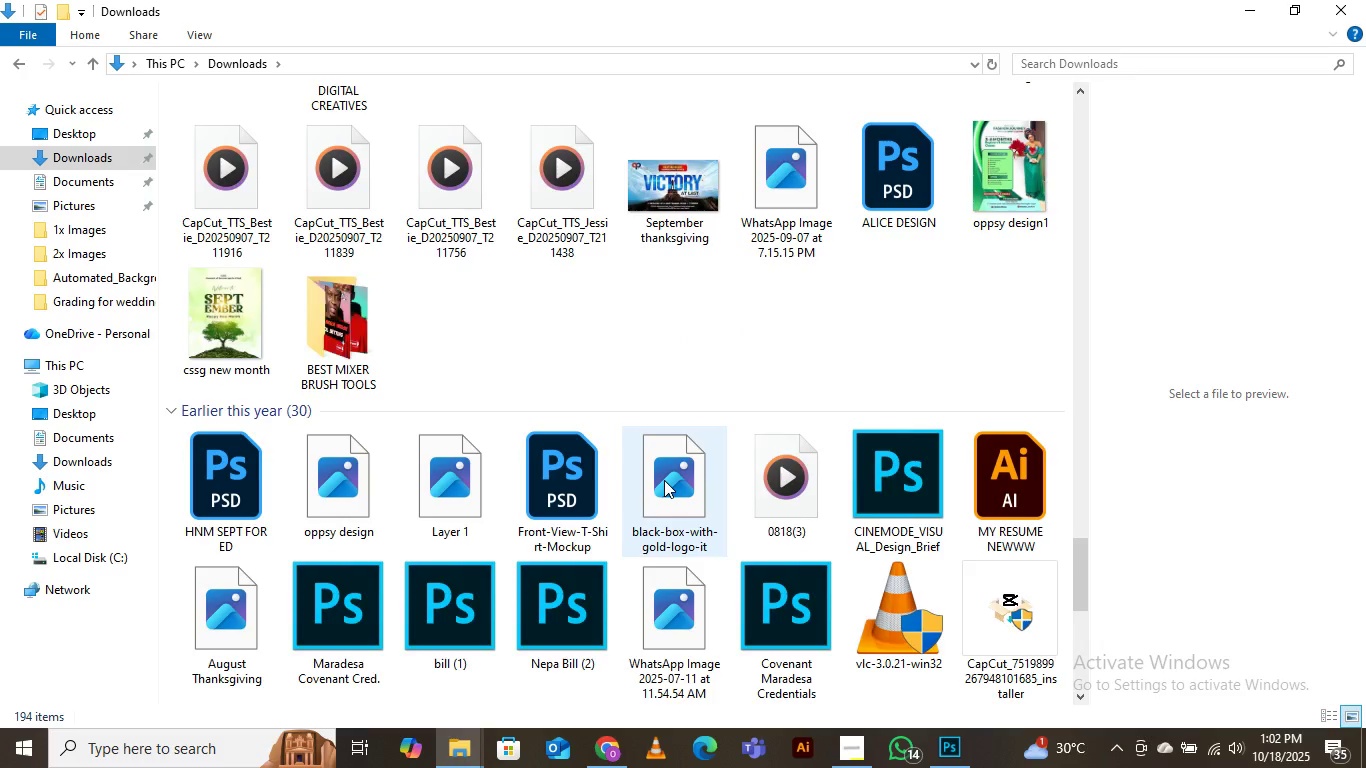 
scroll: coordinate [669, 475], scroll_direction: up, amount: 19.0
 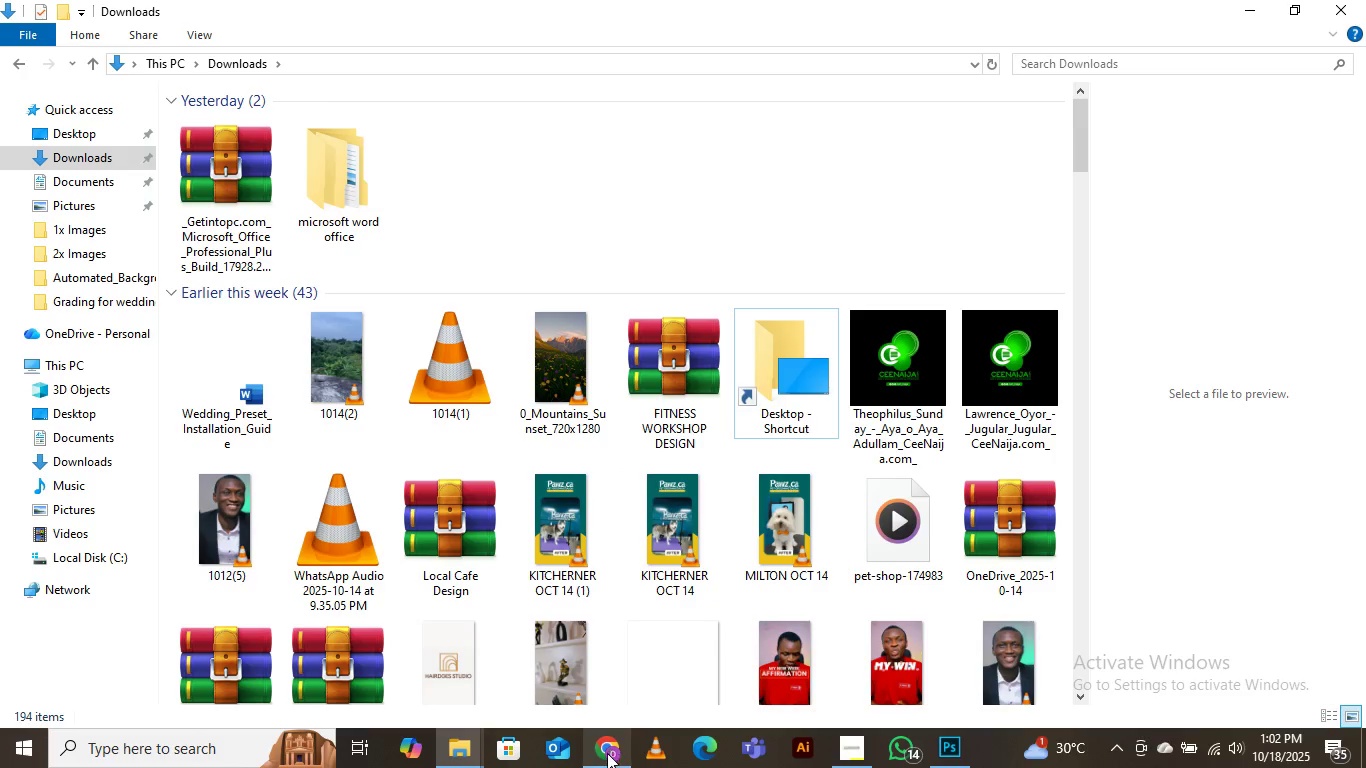 
left_click([607, 753])
 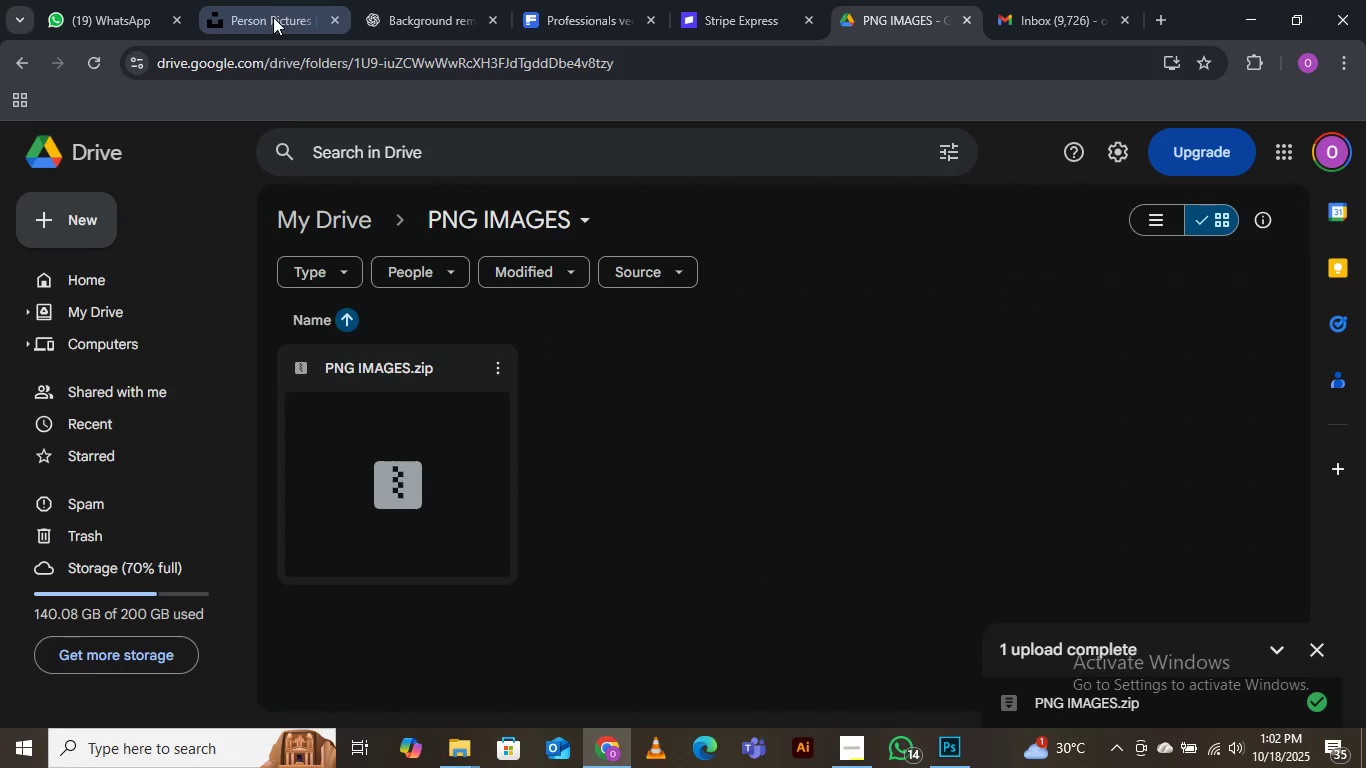 
left_click([272, 17])
 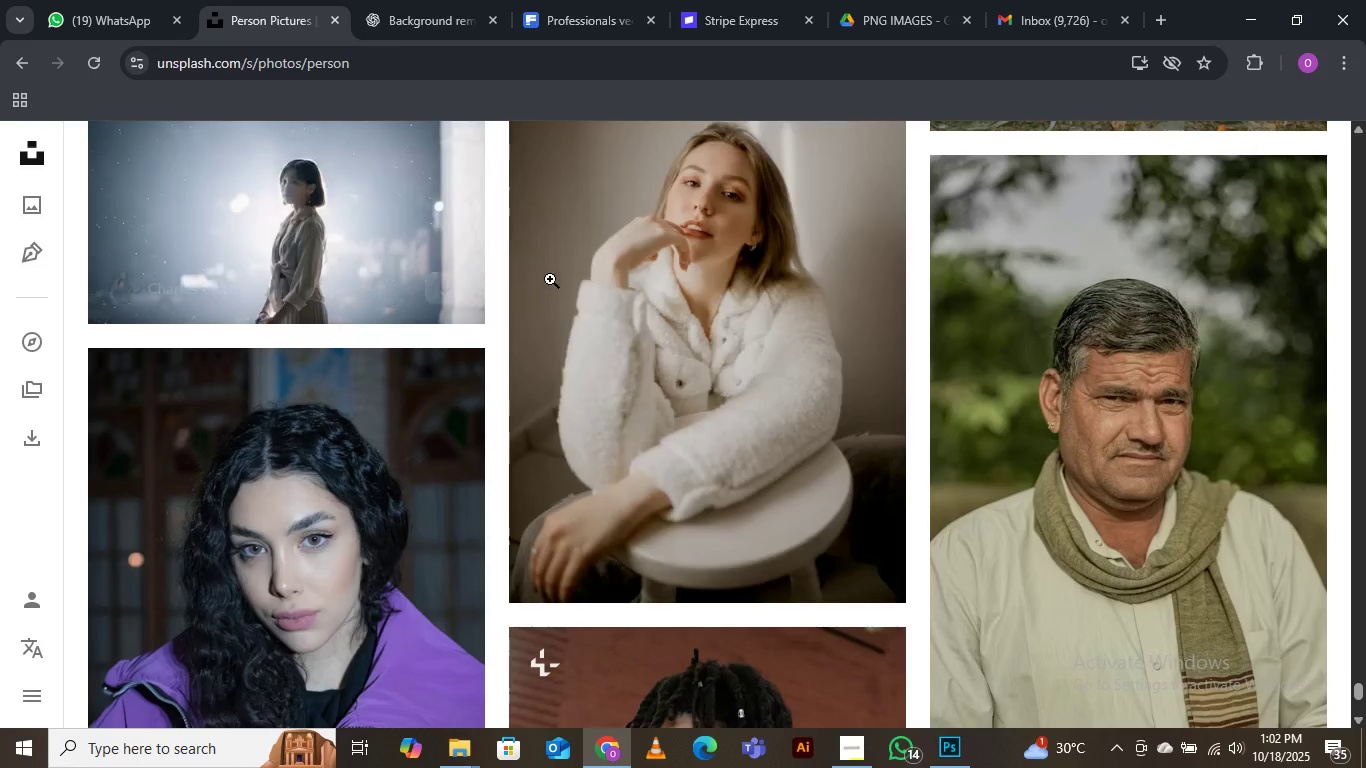 
scroll: coordinate [591, 361], scroll_direction: up, amount: 4.0
 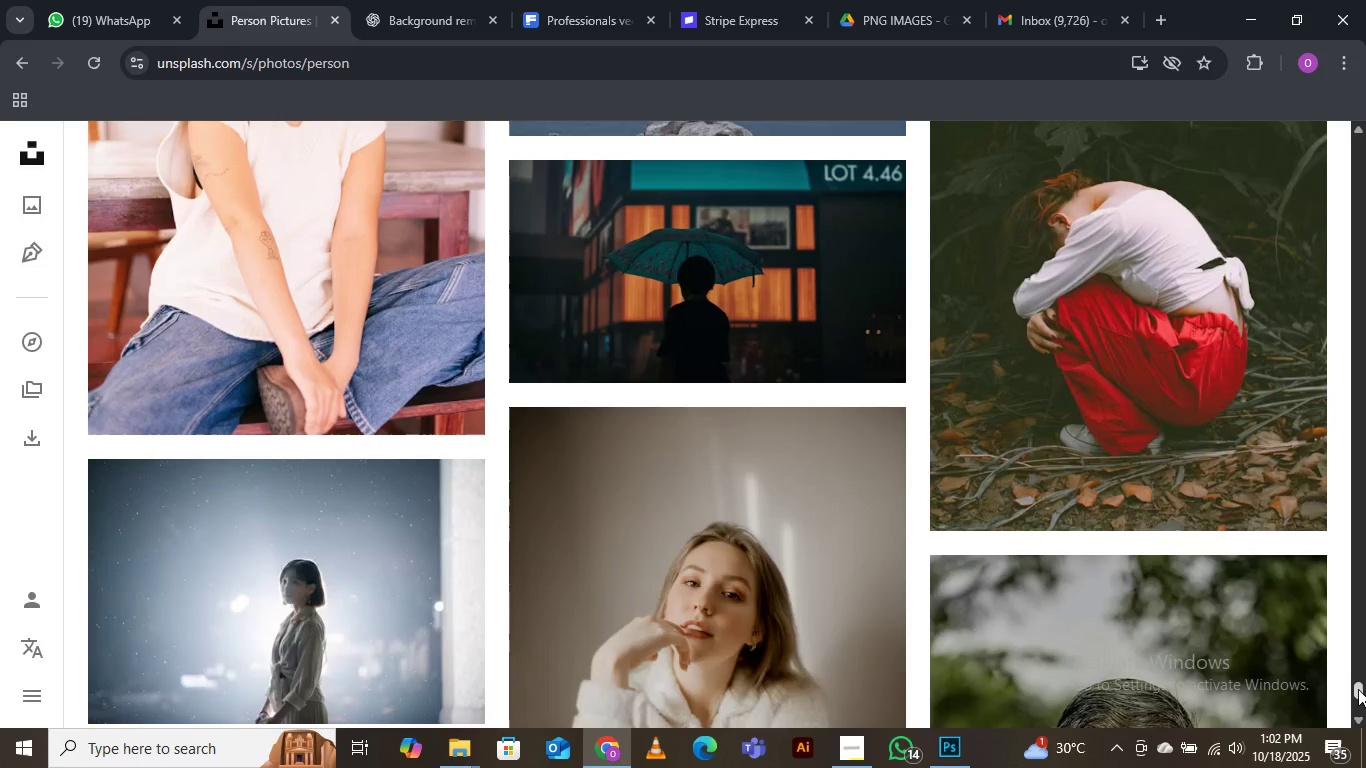 
left_click_drag(start_coordinate=[1358, 689], to_coordinate=[1350, 136])
 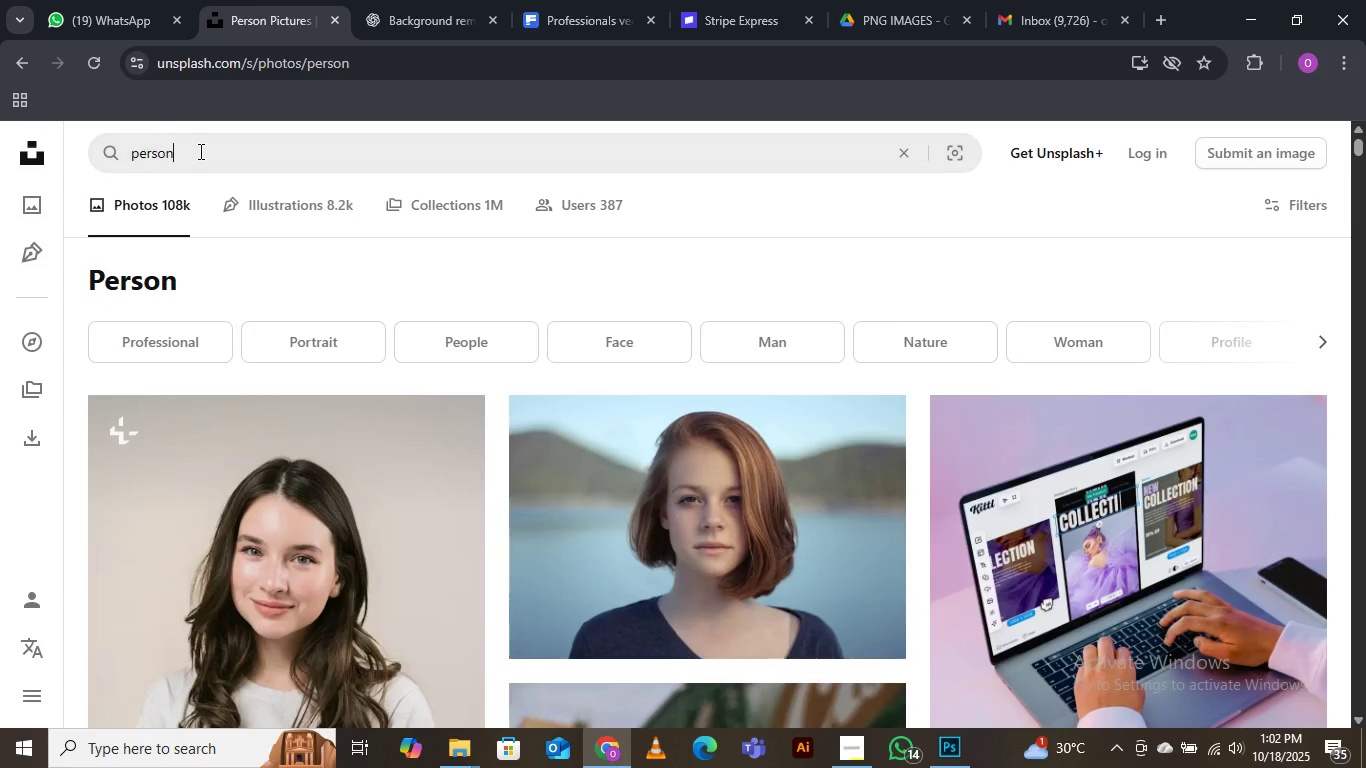 
left_click([199, 151])
 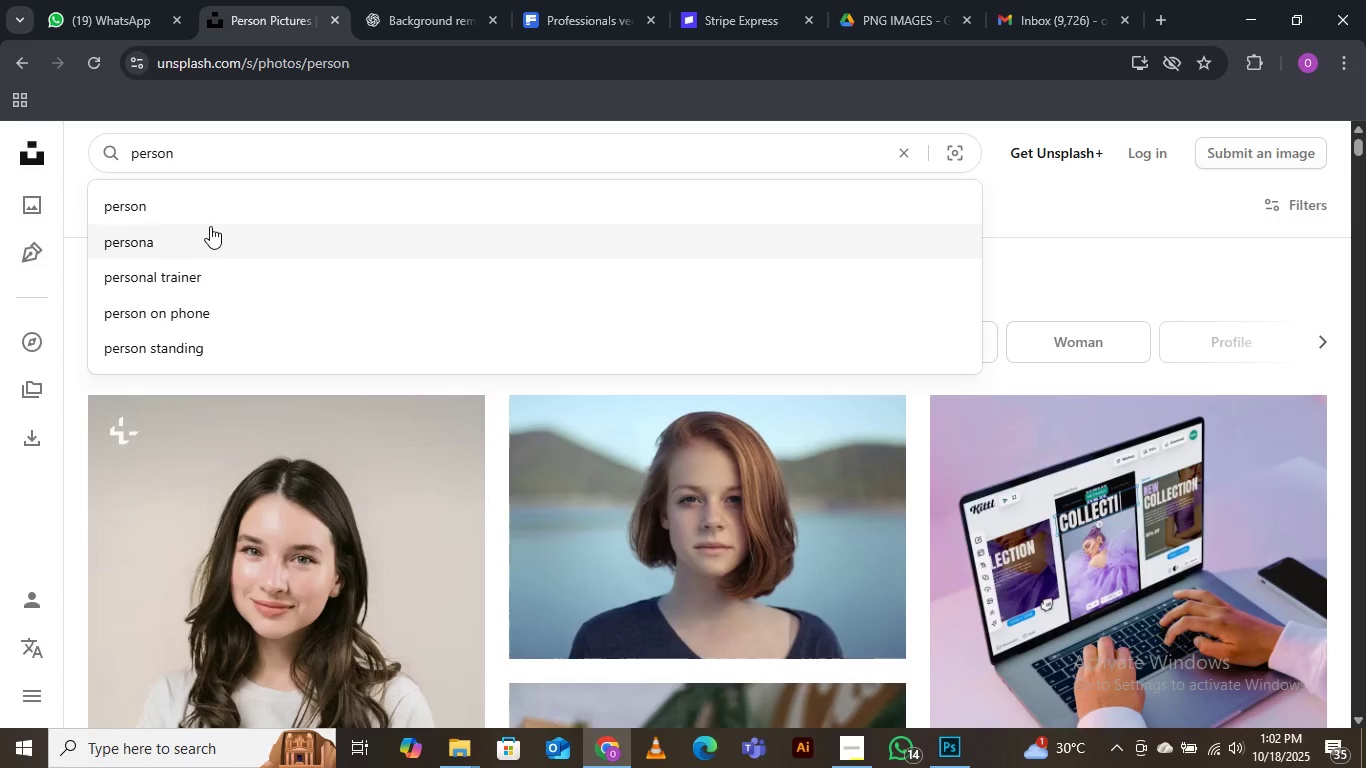 
key(Backspace)
key(Backspace)
key(Backspace)
key(Backspace)
key(Backspace)
type(rofessional)
 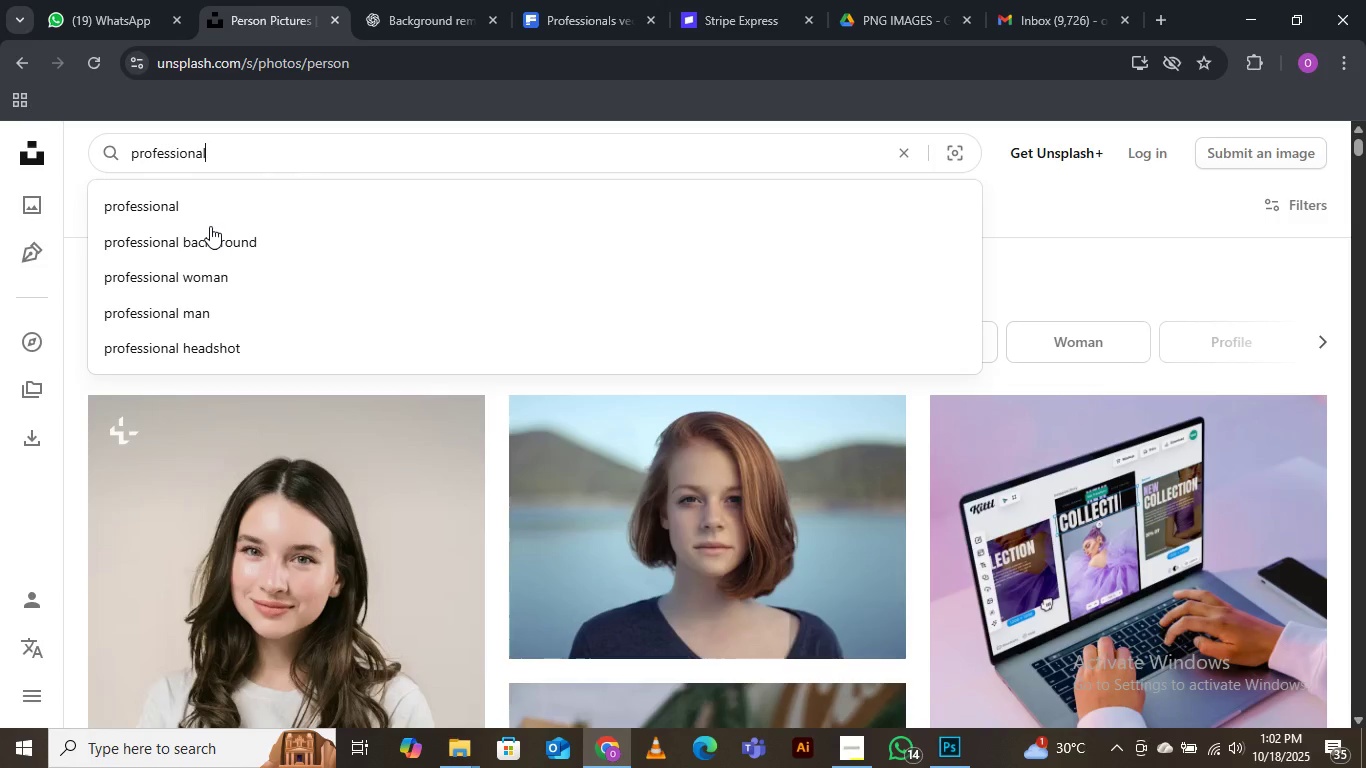 
type( people)
 